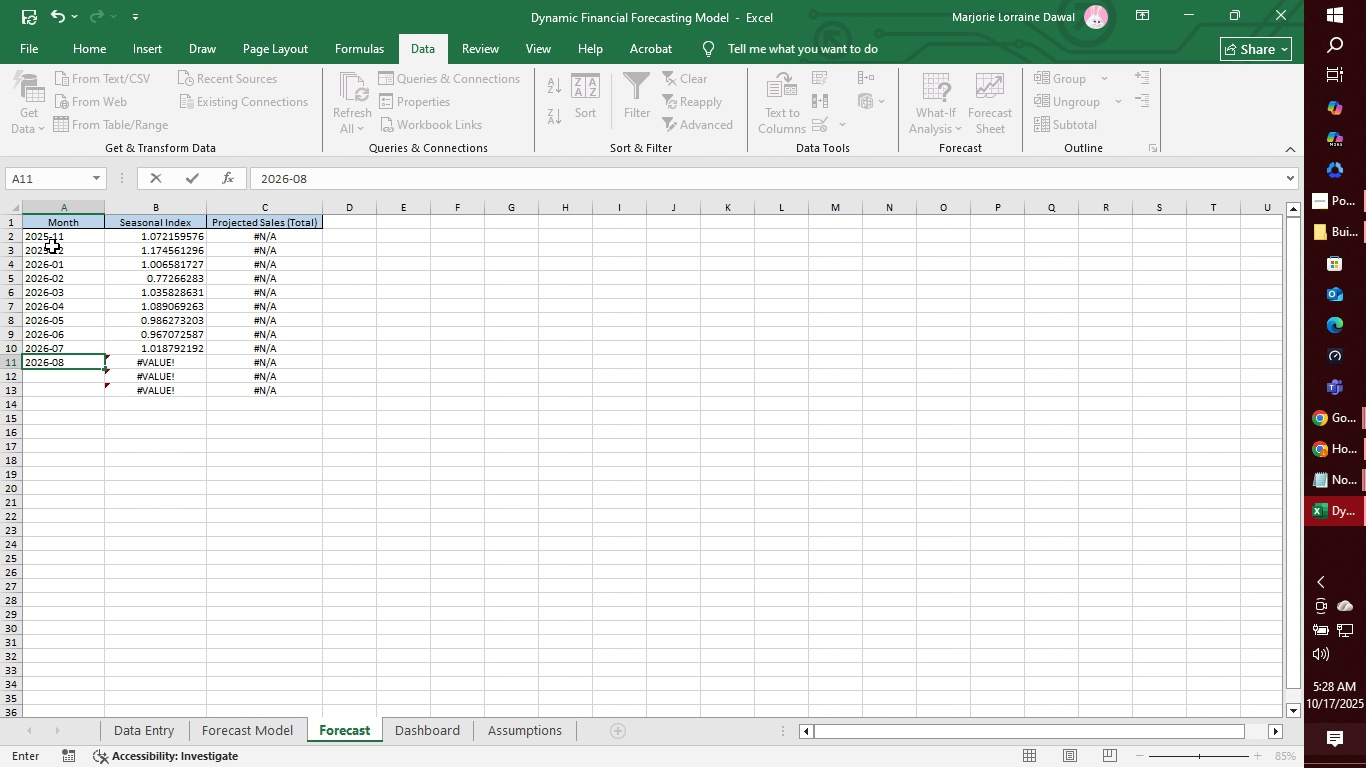 
key(Enter)
 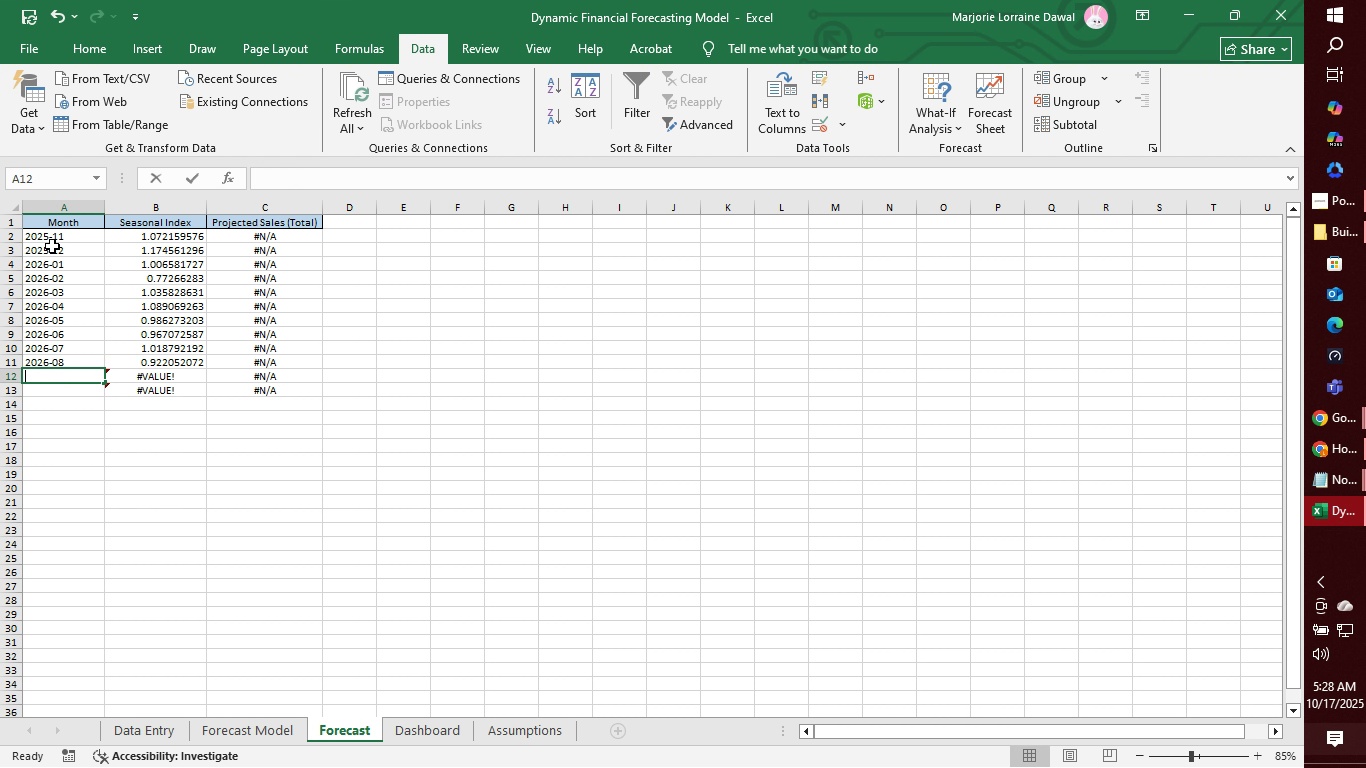 
type(2026-09)
 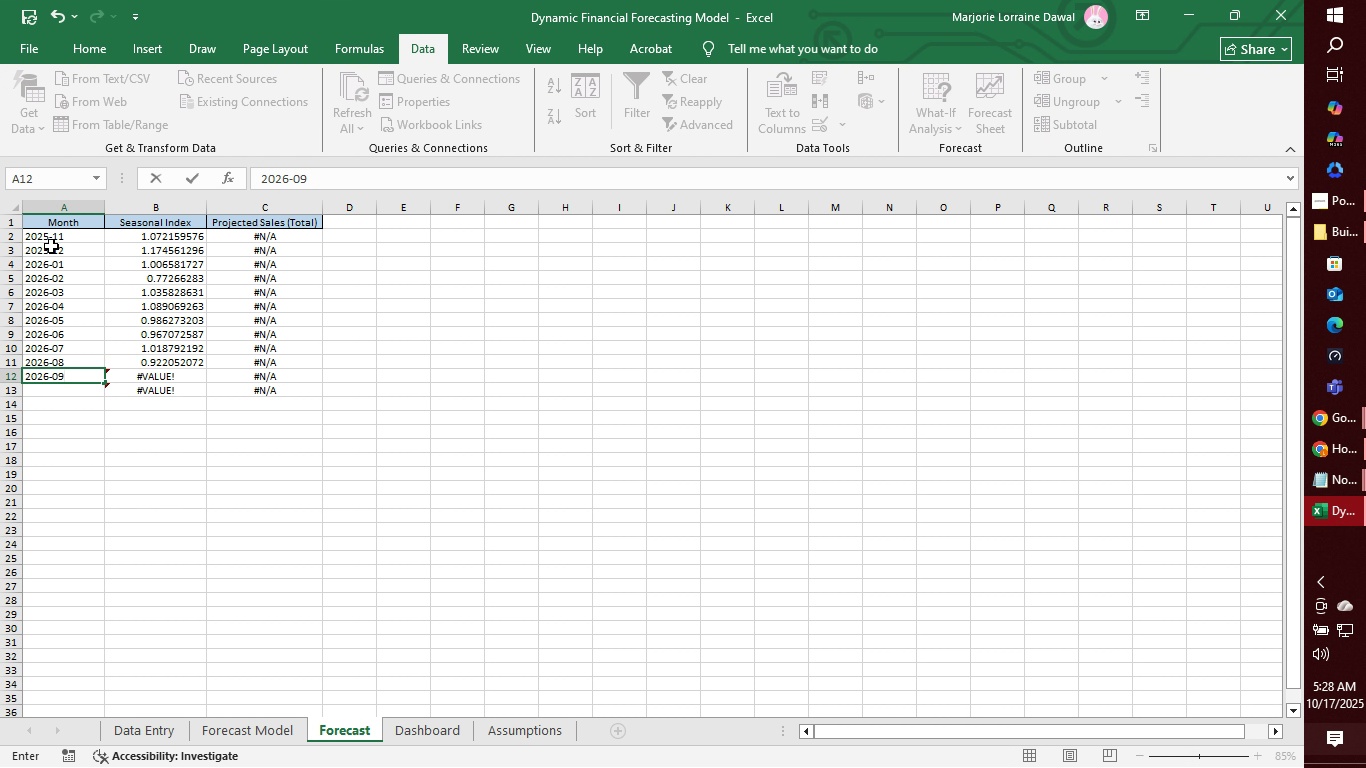 
key(Enter)
 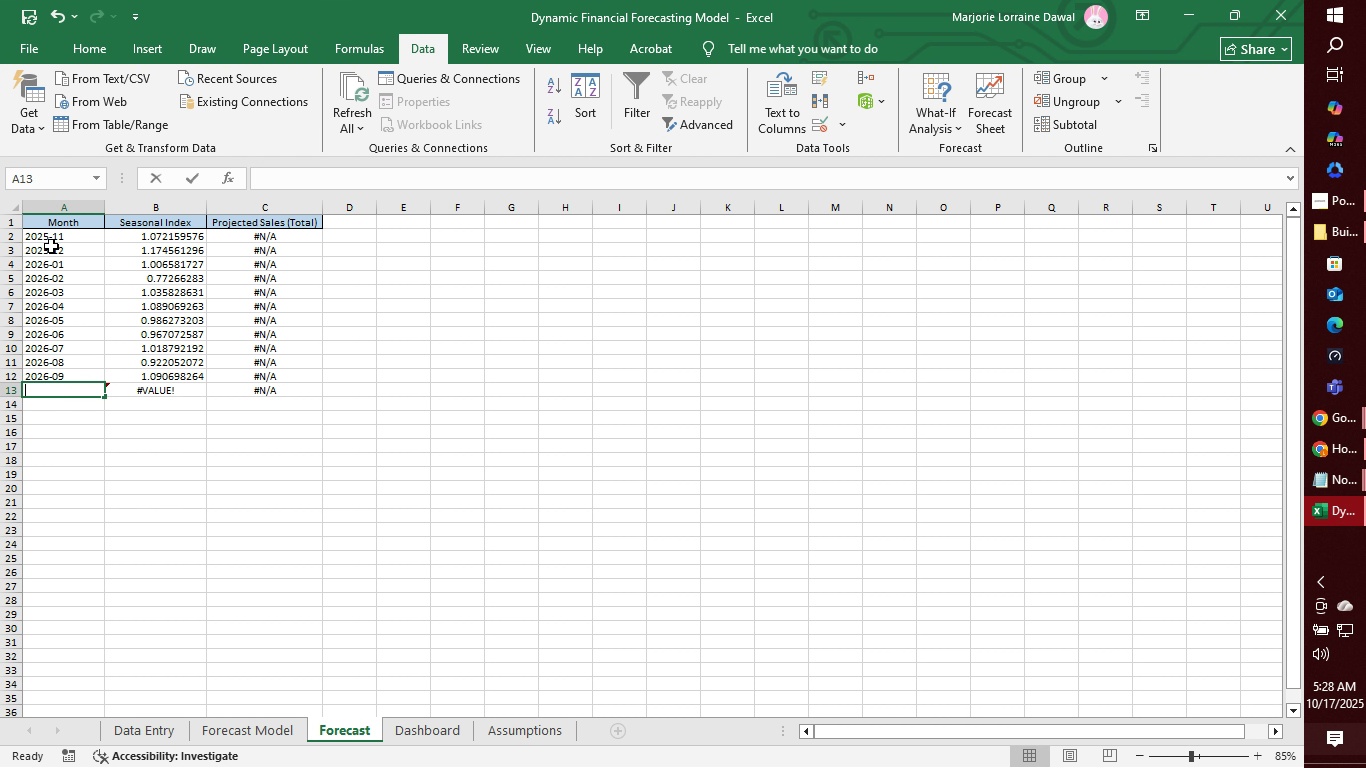 
type(2026-10)
 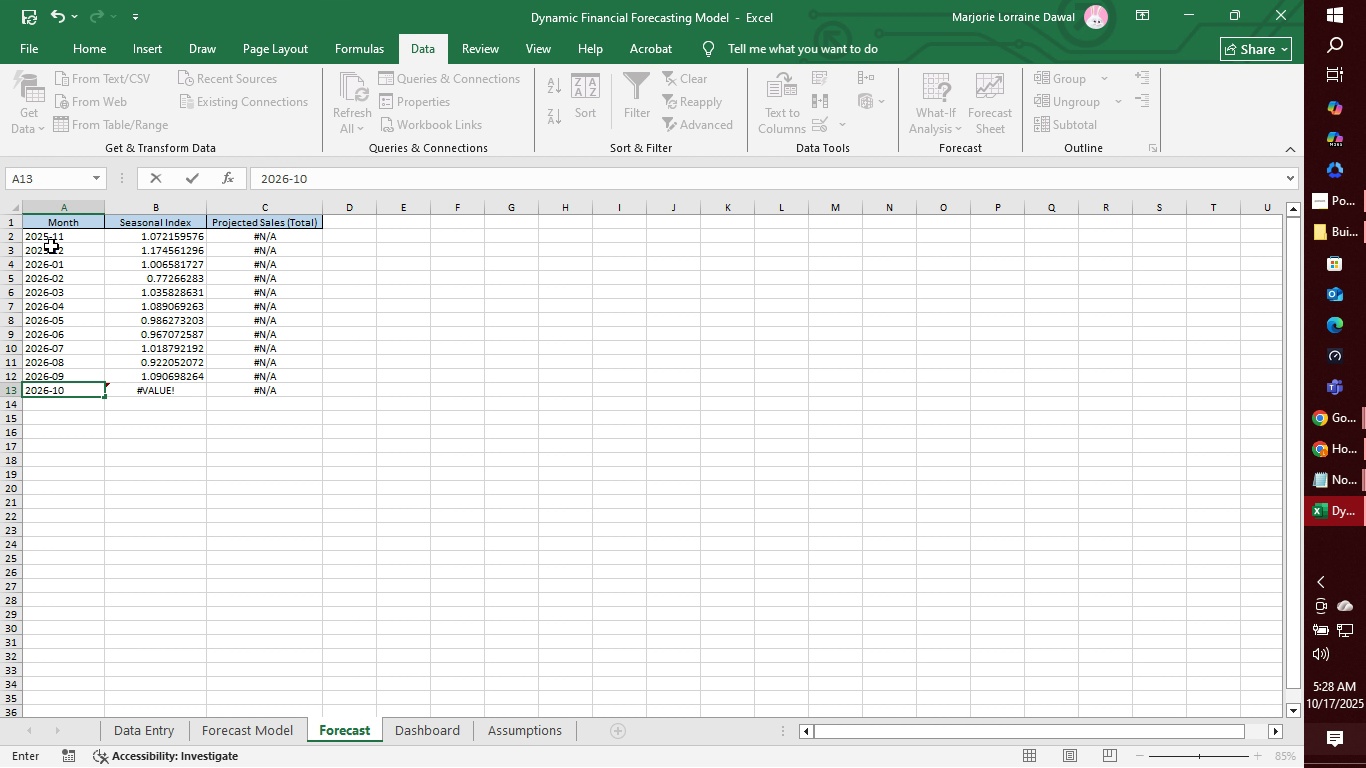 
key(Enter)
 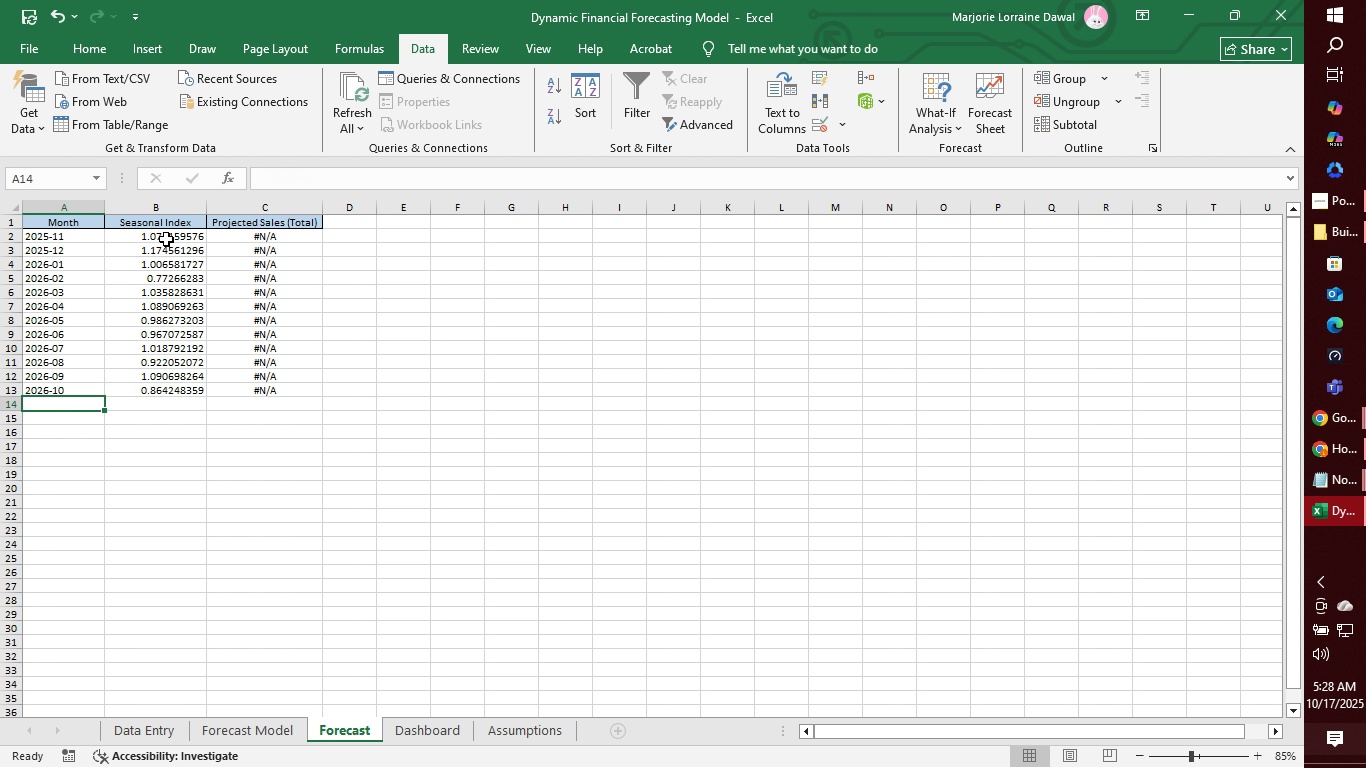 
left_click([278, 237])
 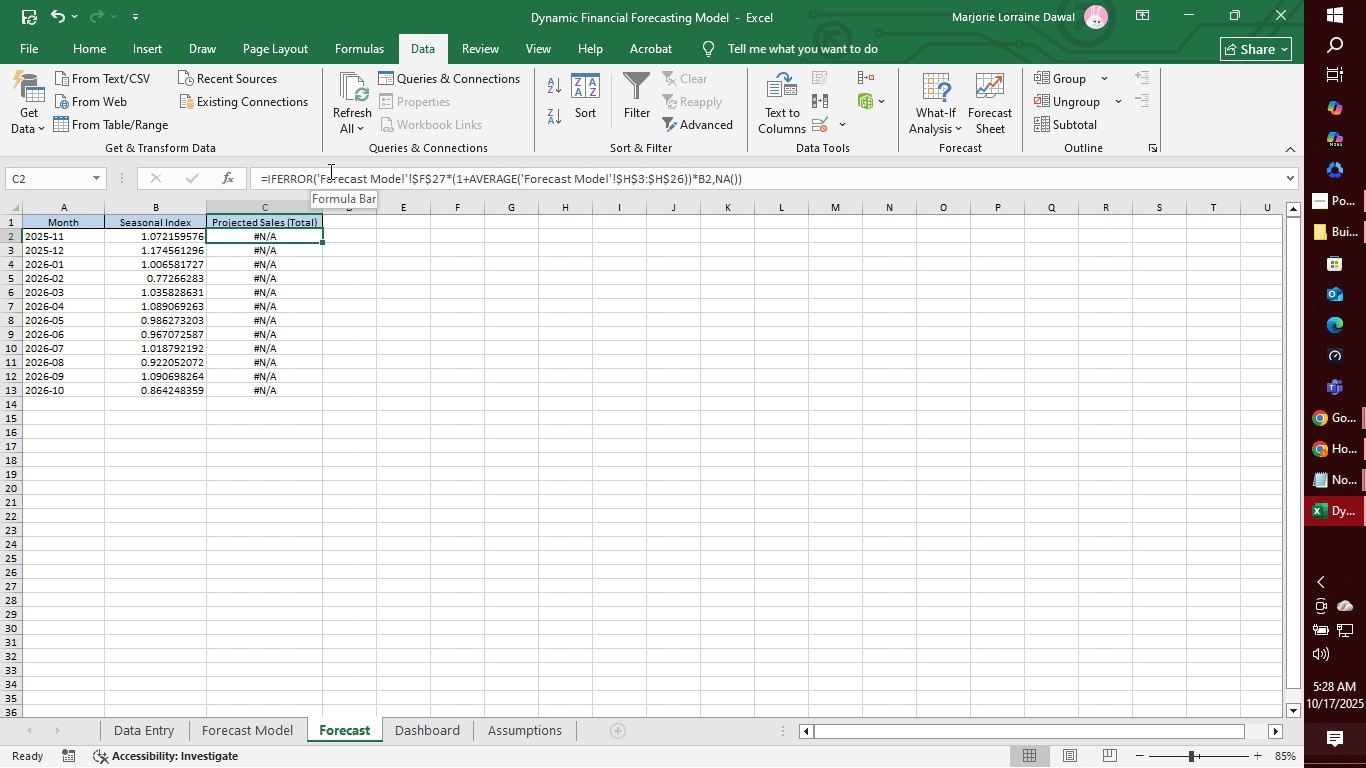 
wait(12.4)
 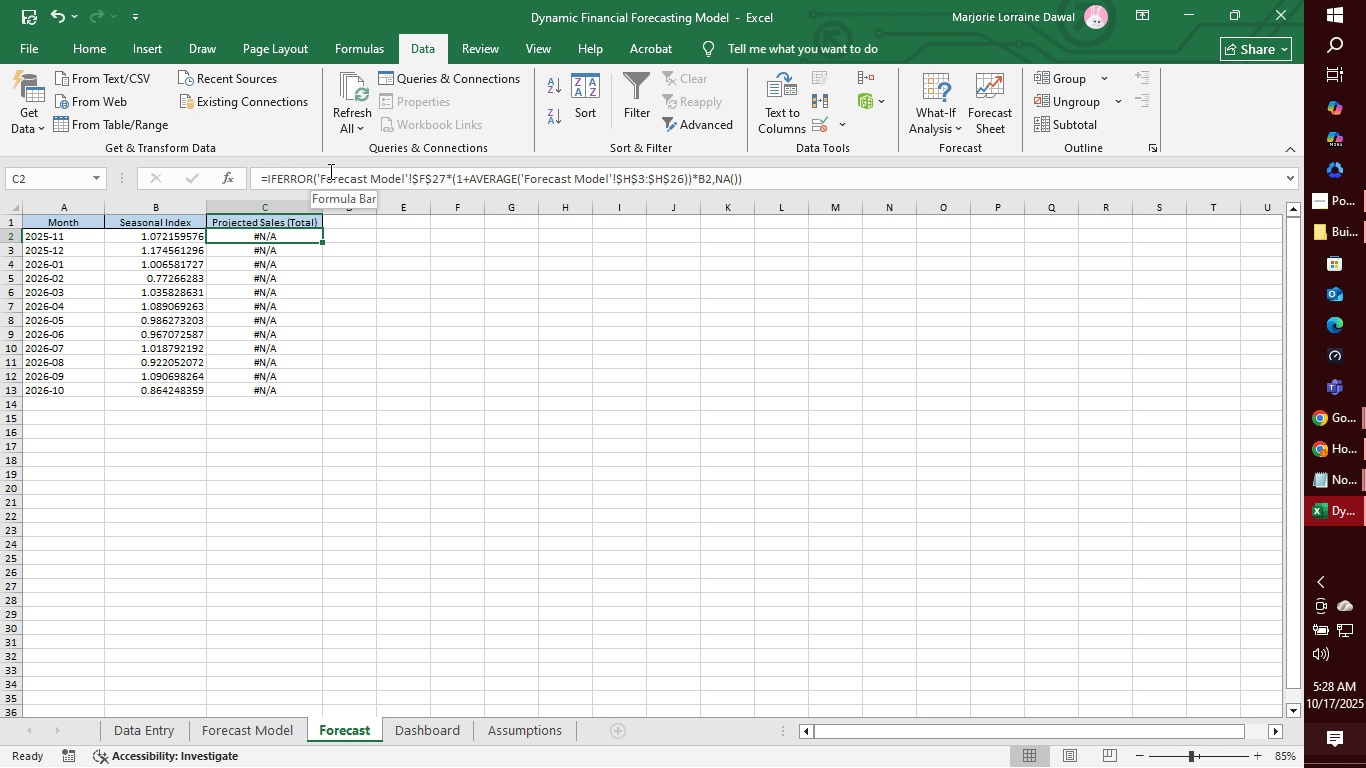 
double_click([284, 281])
 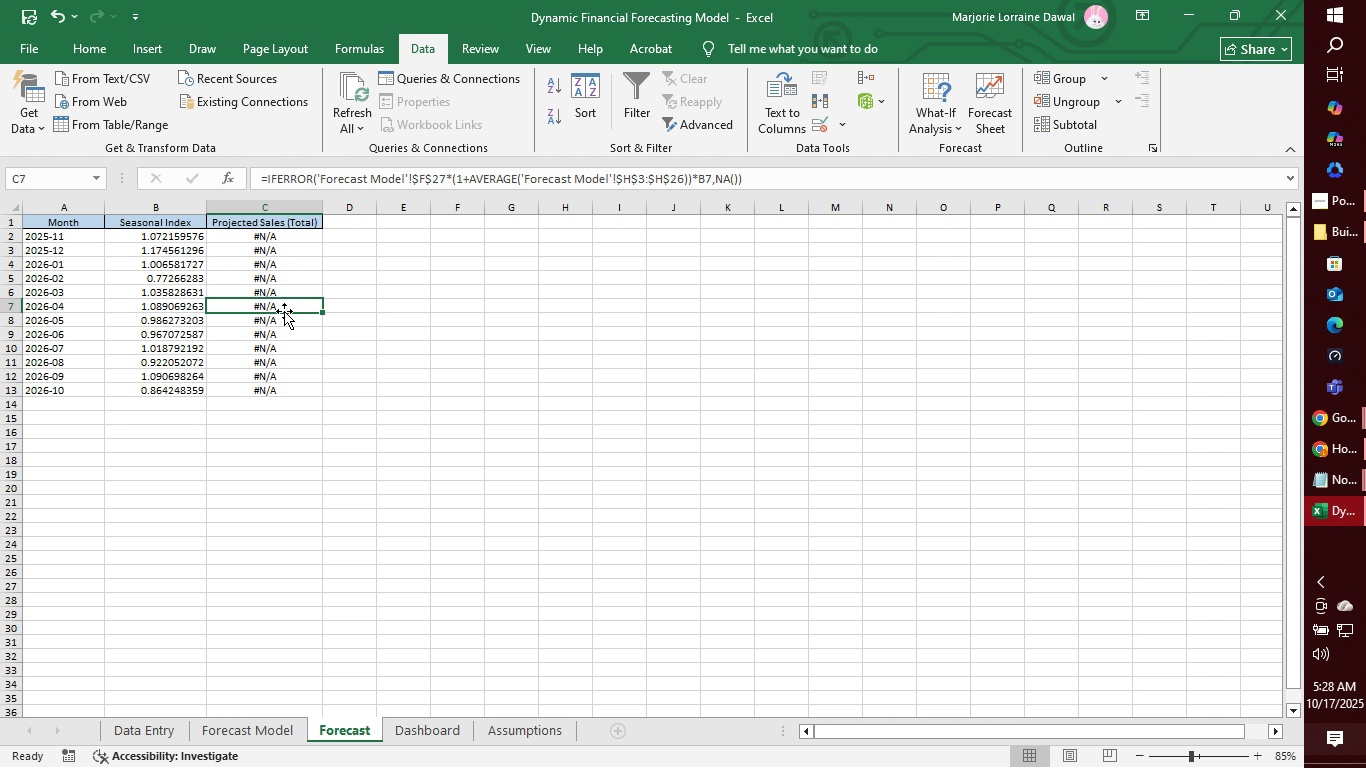 
triple_click([284, 310])
 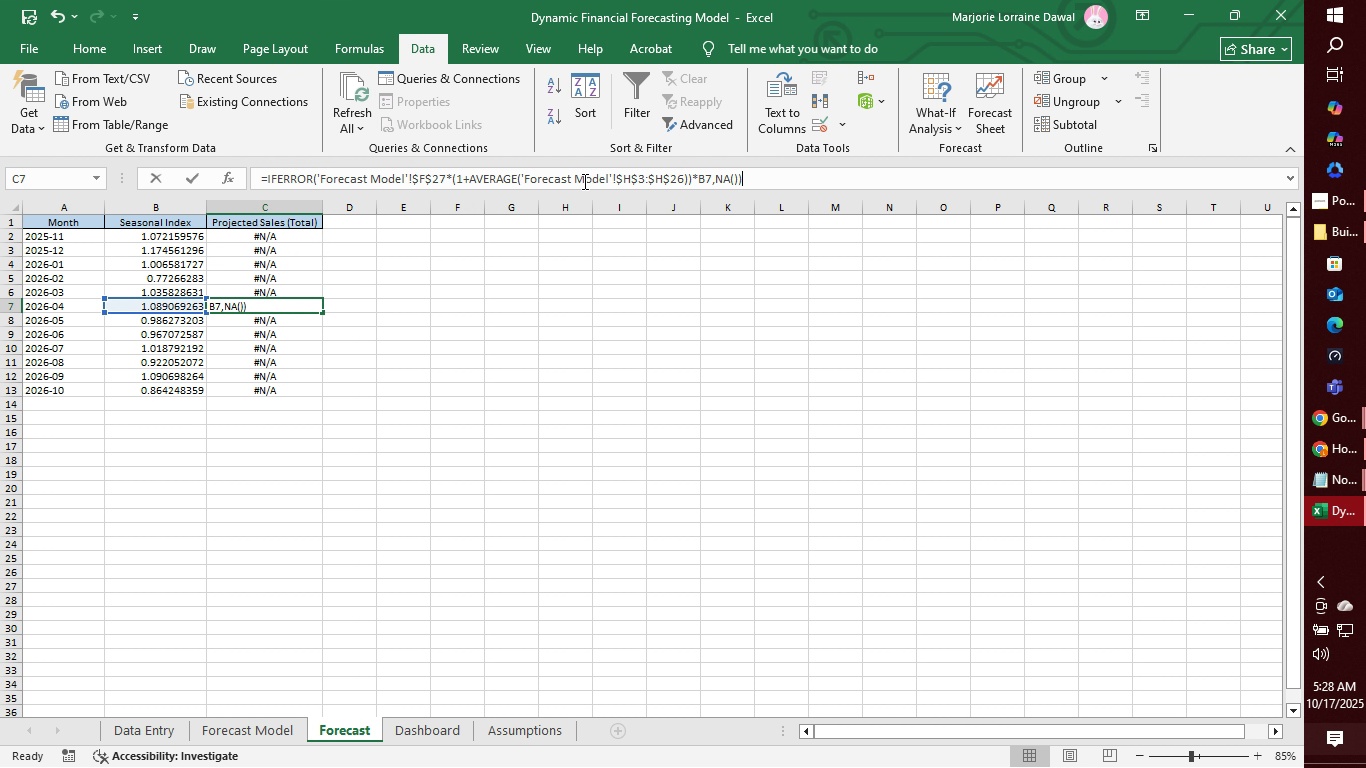 
left_click([583, 181])
 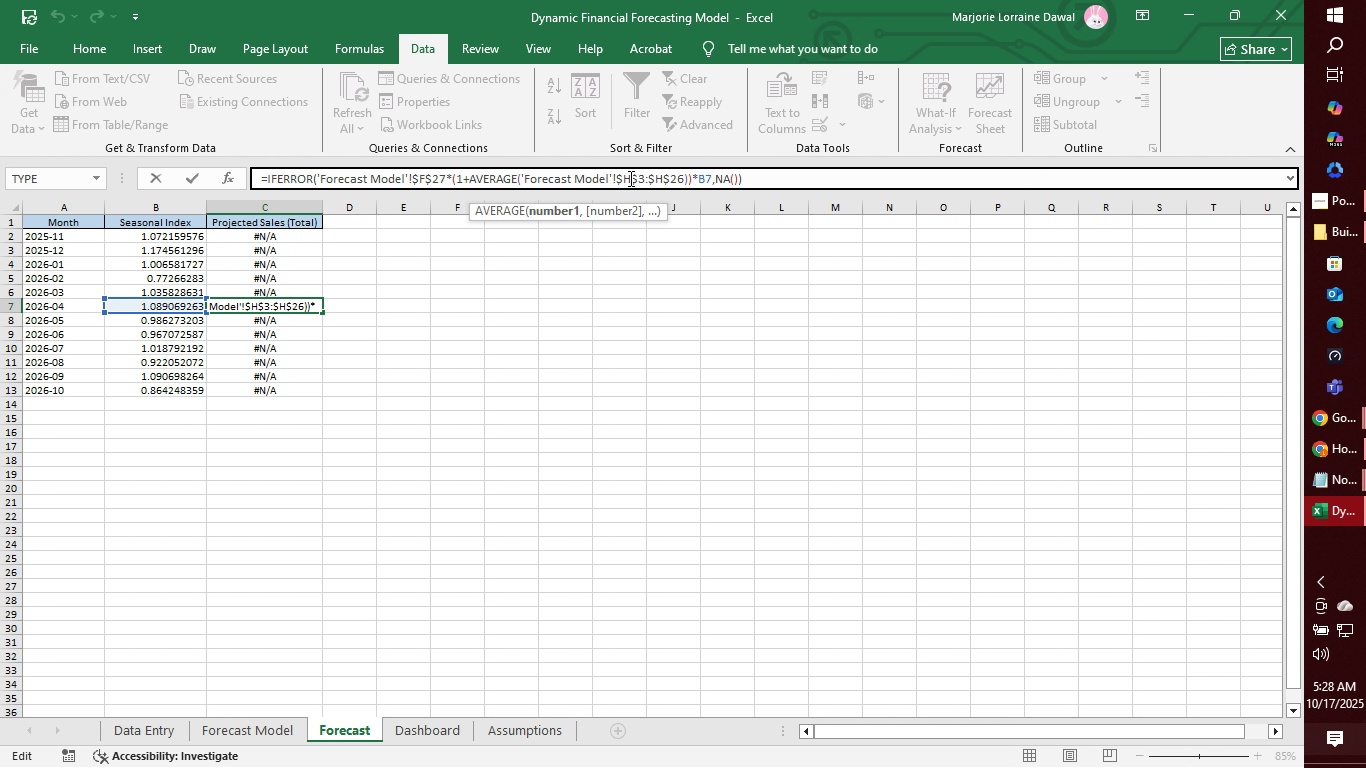 
left_click([629, 178])
 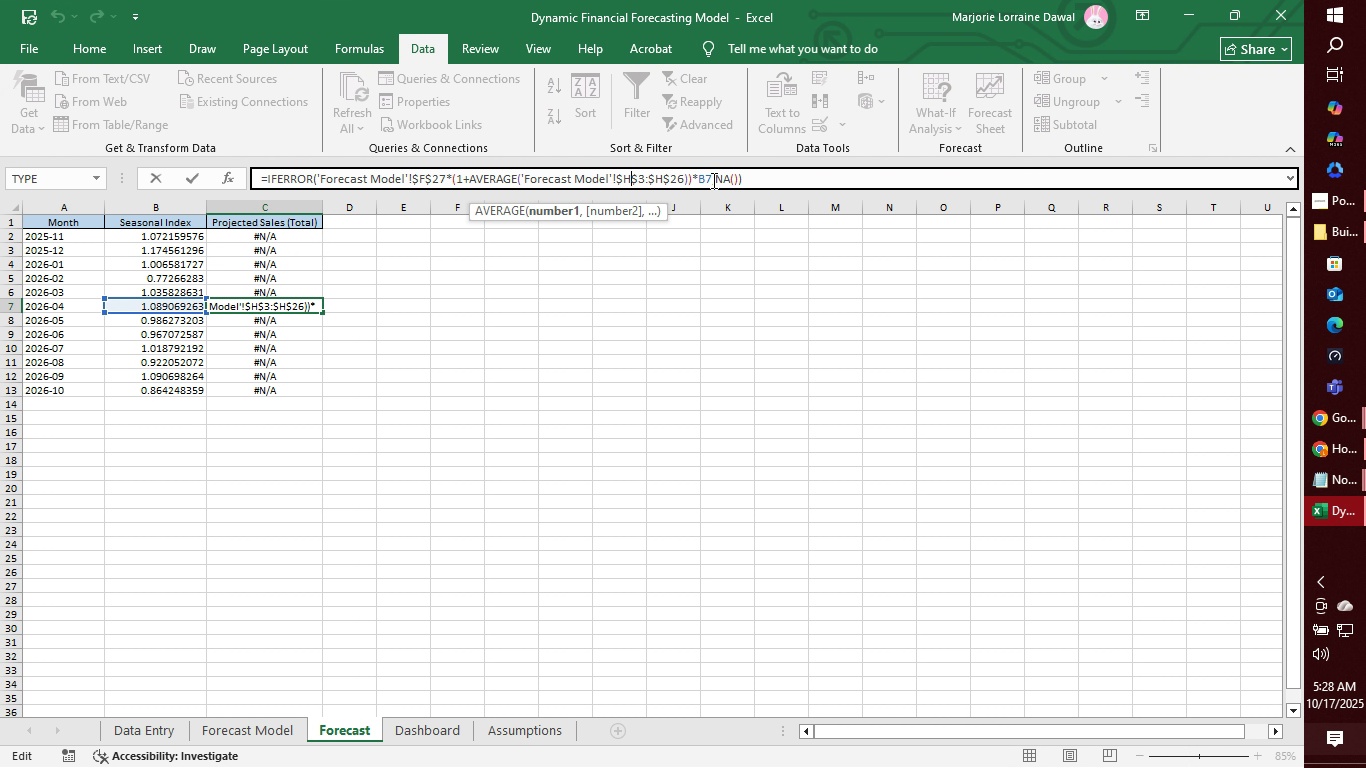 
left_click([712, 180])
 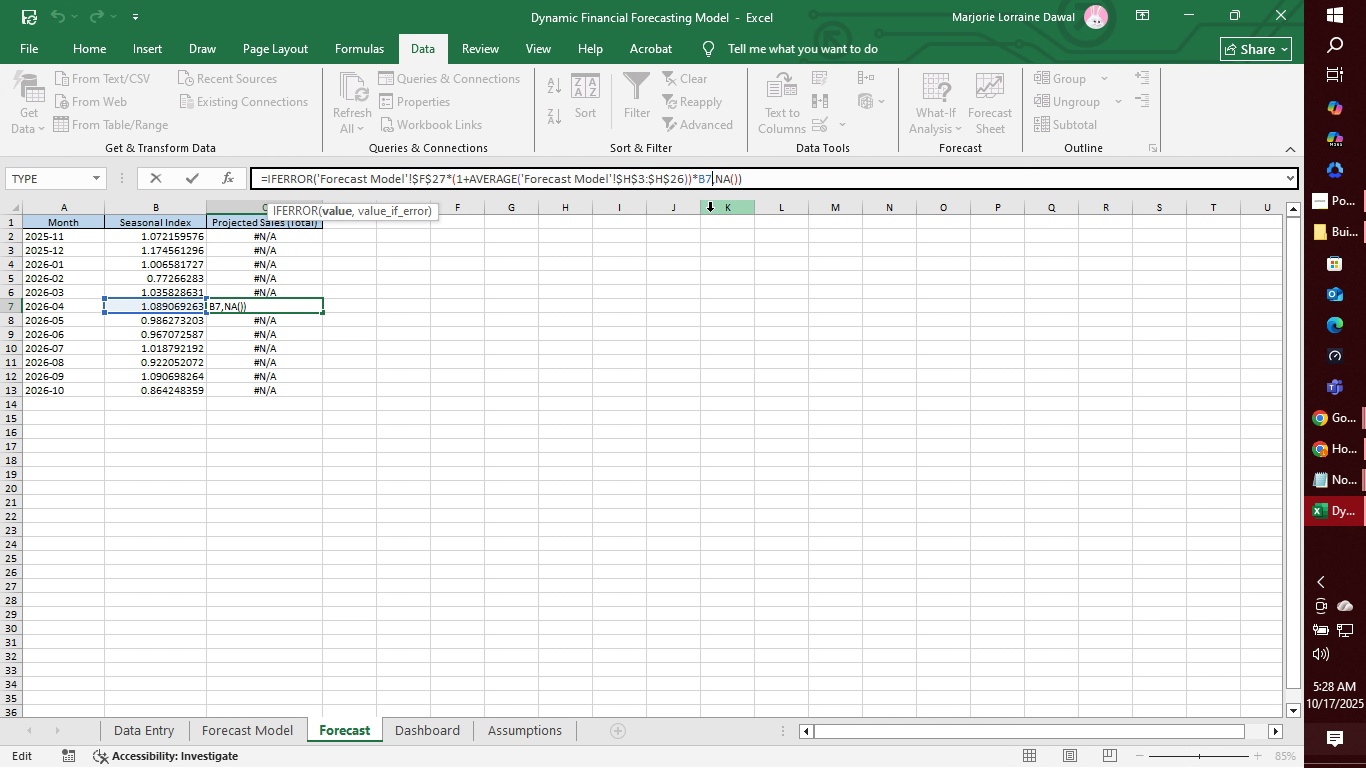 
mouse_move([734, 194])
 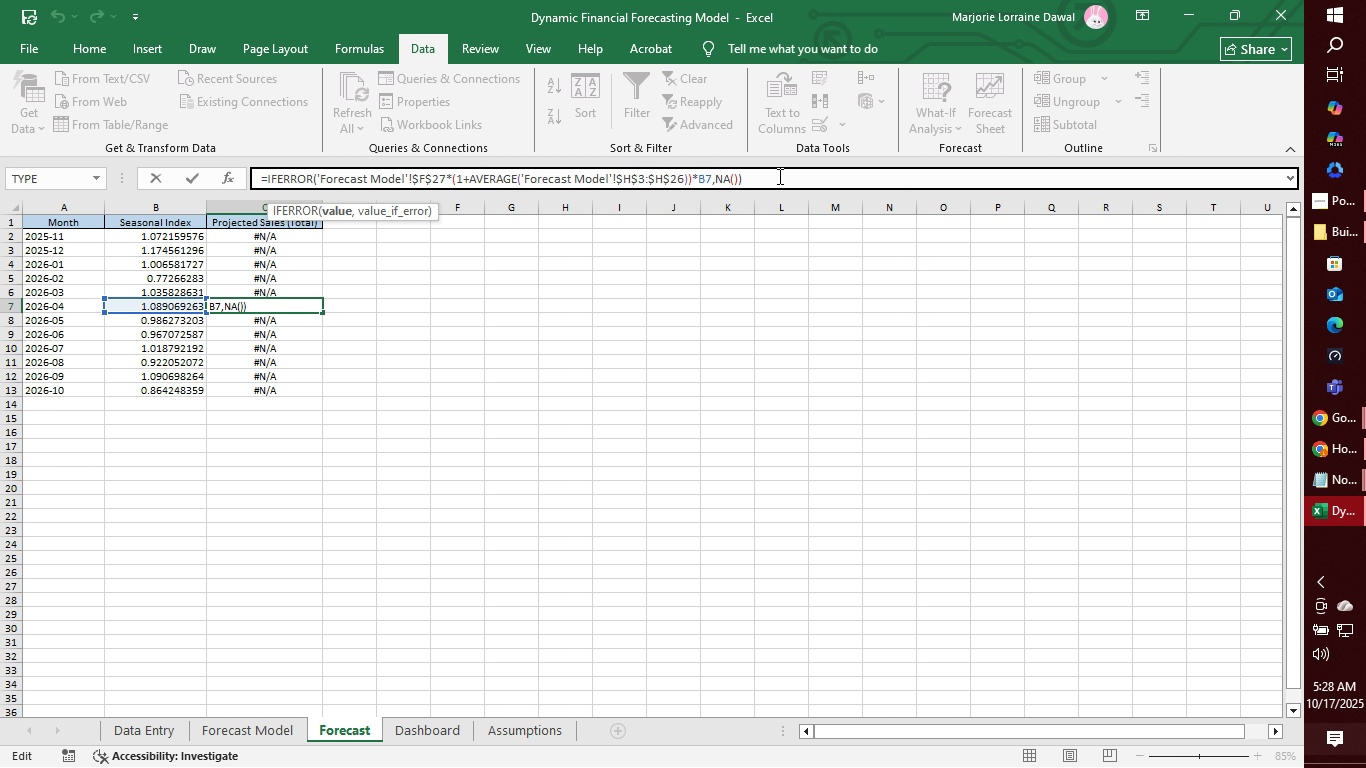 
left_click([778, 176])
 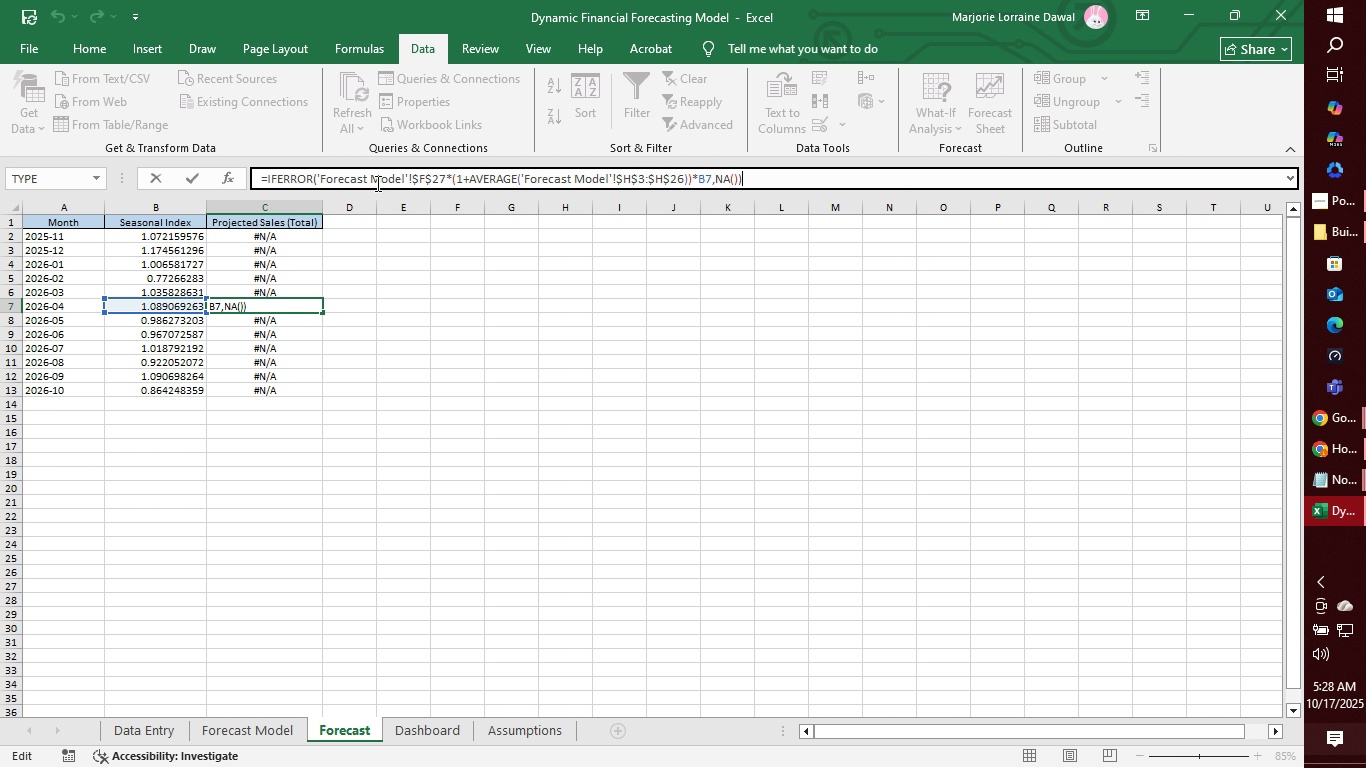 
left_click([296, 180])
 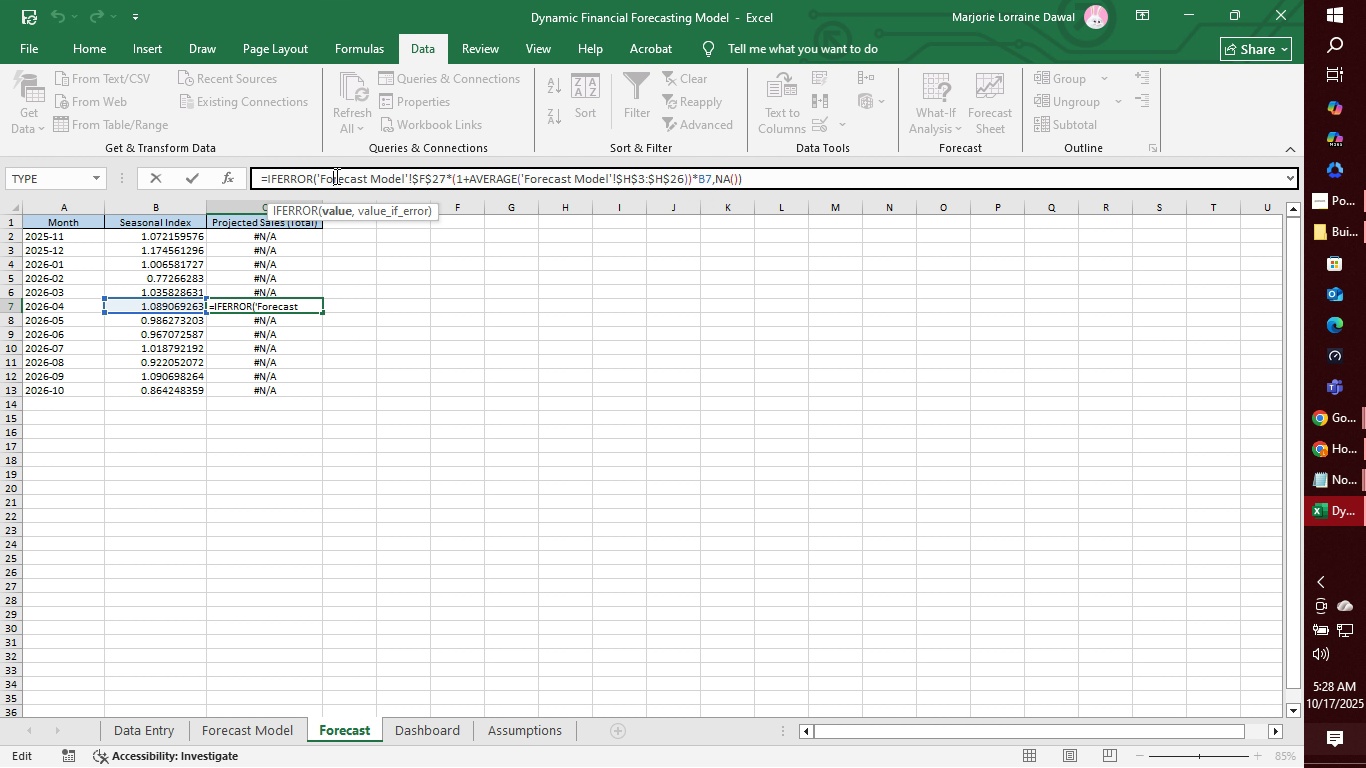 
left_click([335, 176])
 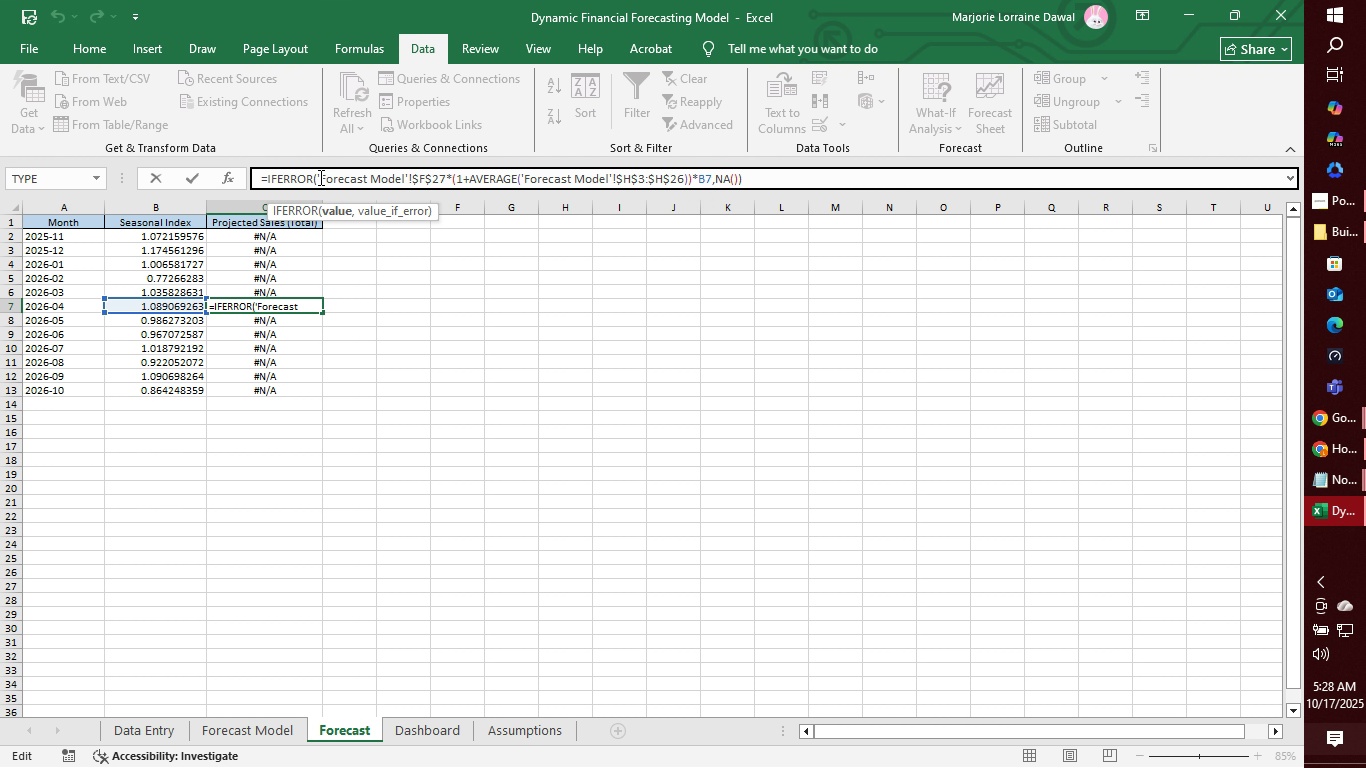 
left_click([319, 177])
 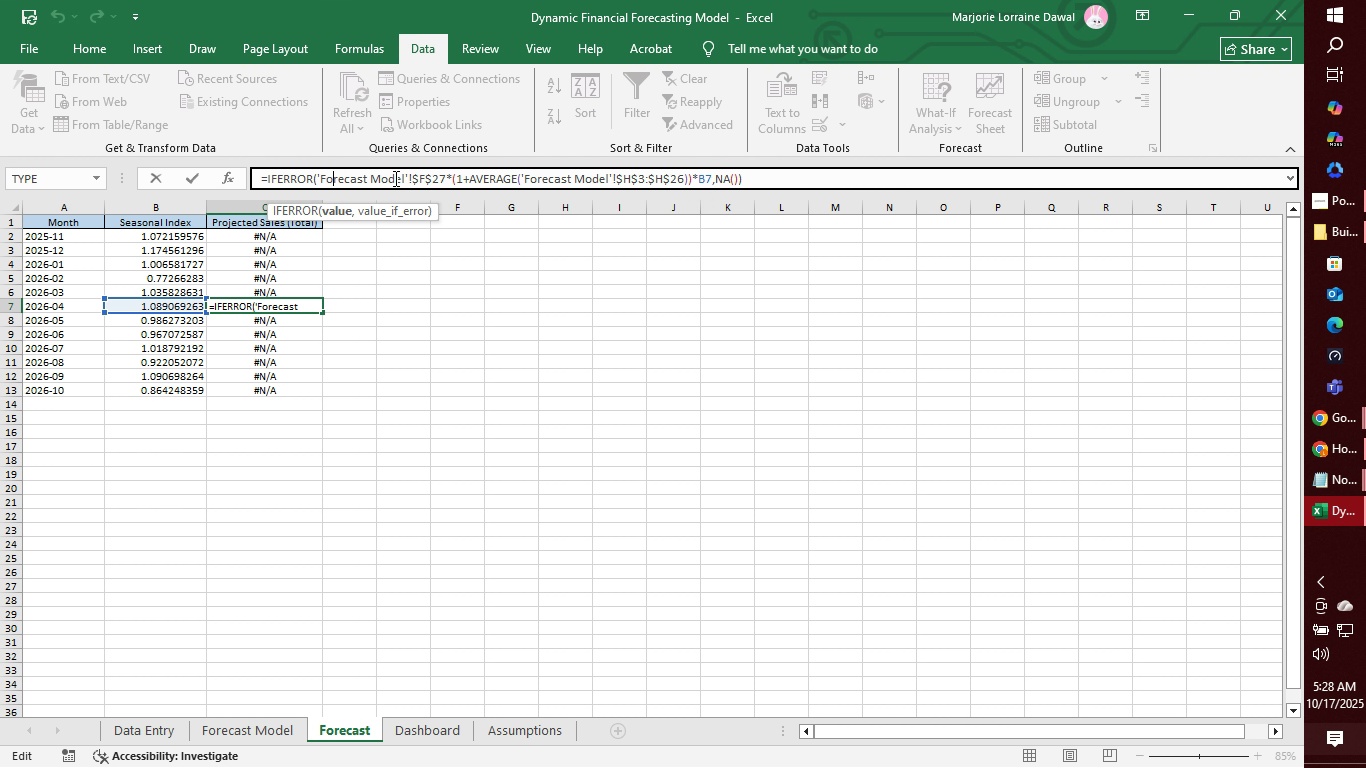 
double_click([394, 178])
 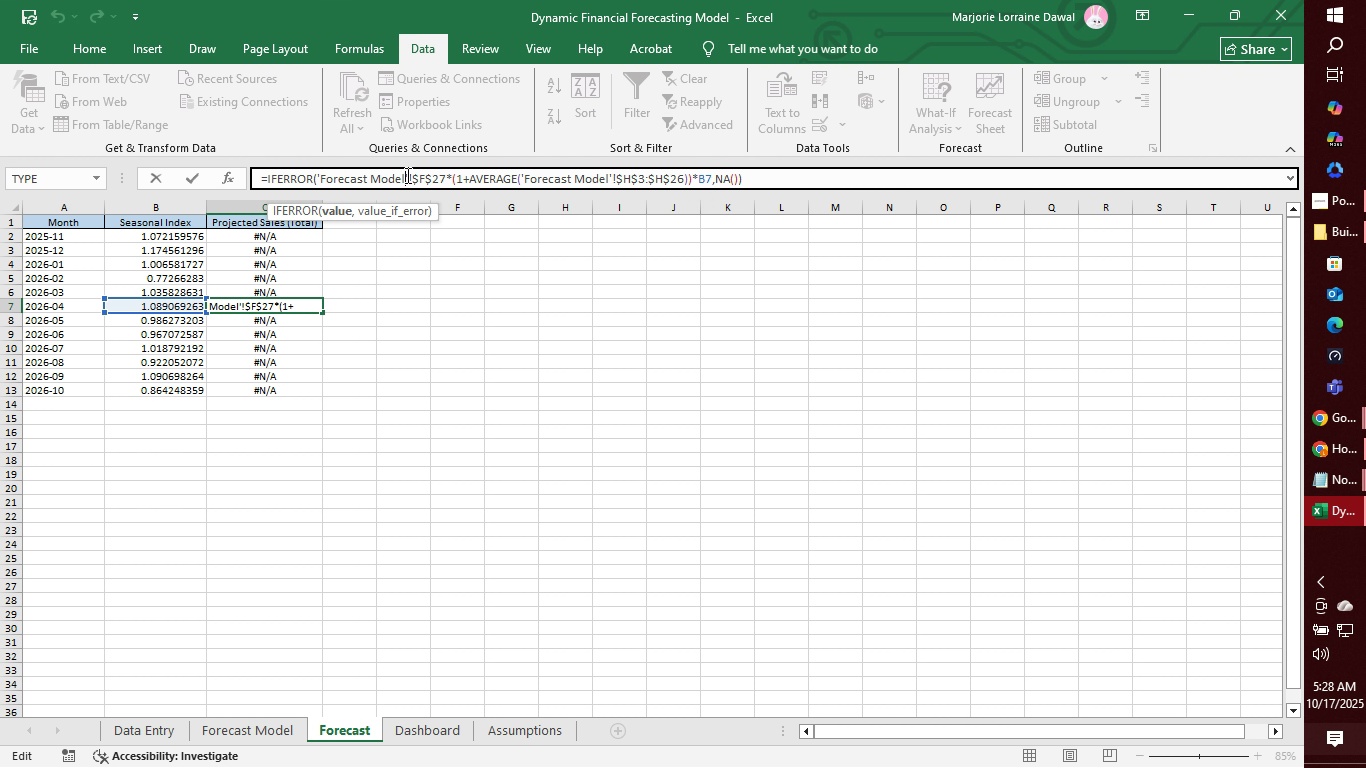 
left_click([406, 175])
 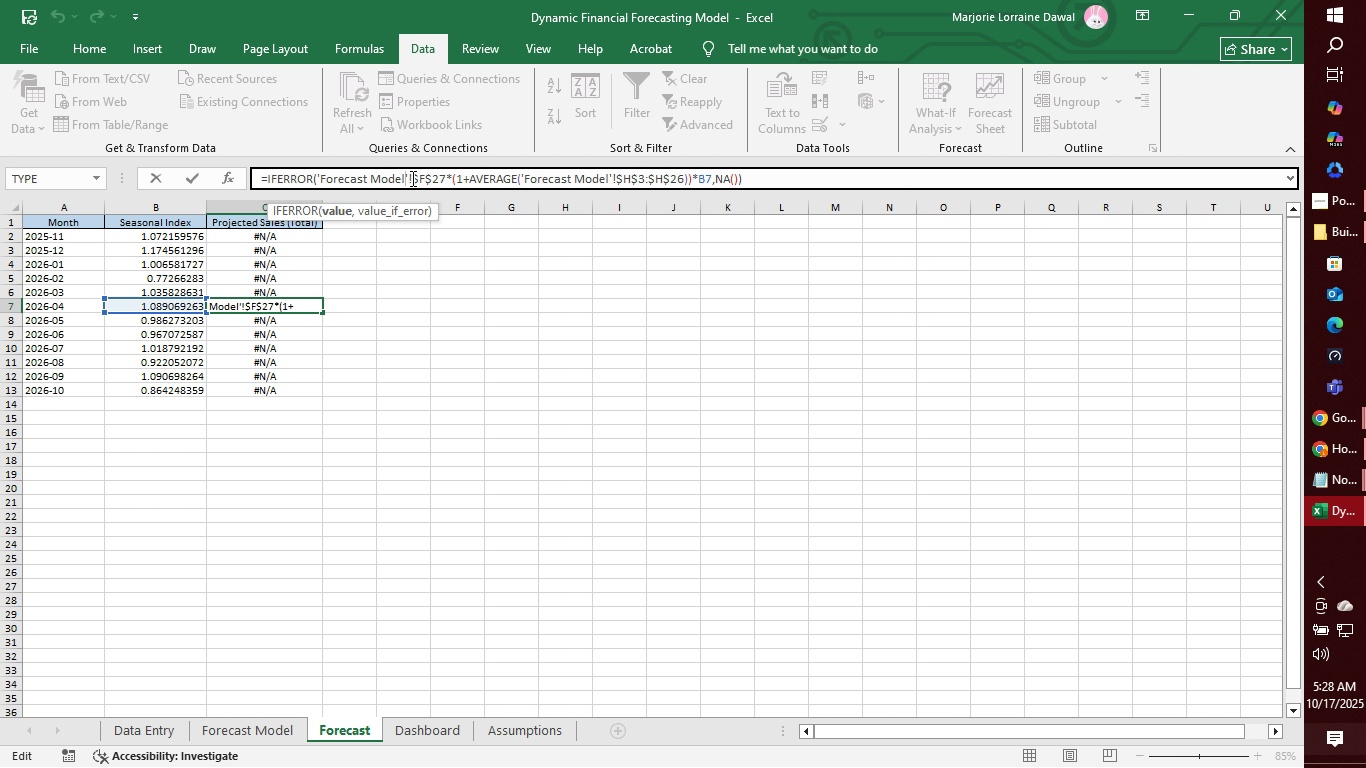 
left_click([411, 178])
 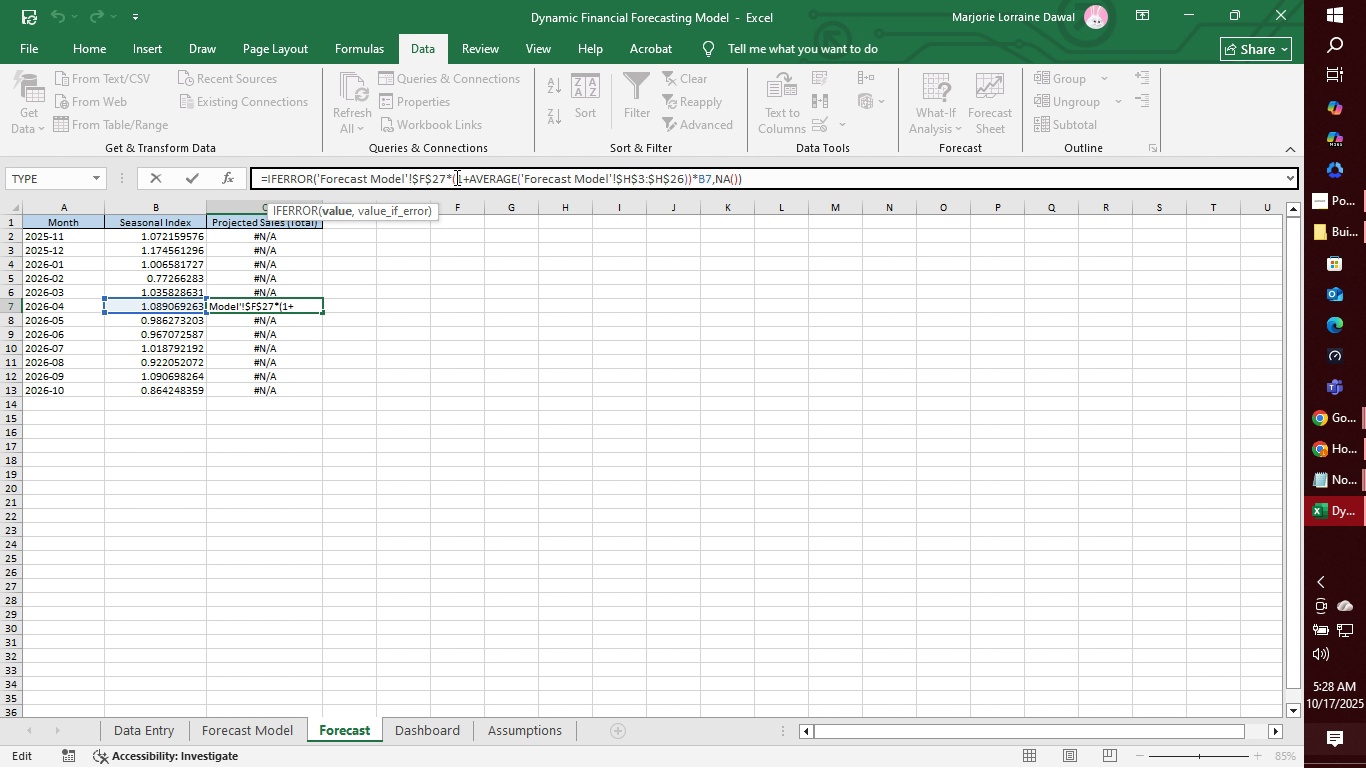 
left_click([455, 177])
 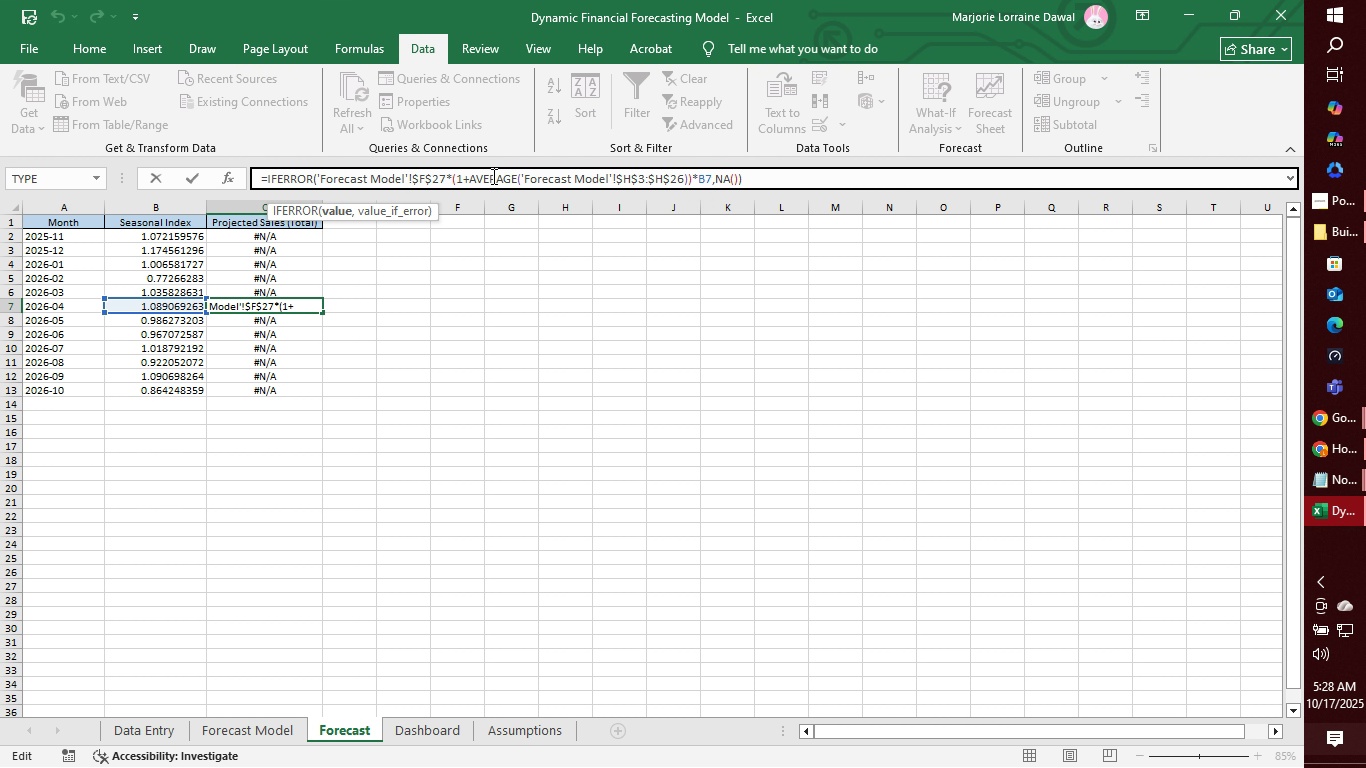 
double_click([492, 176])
 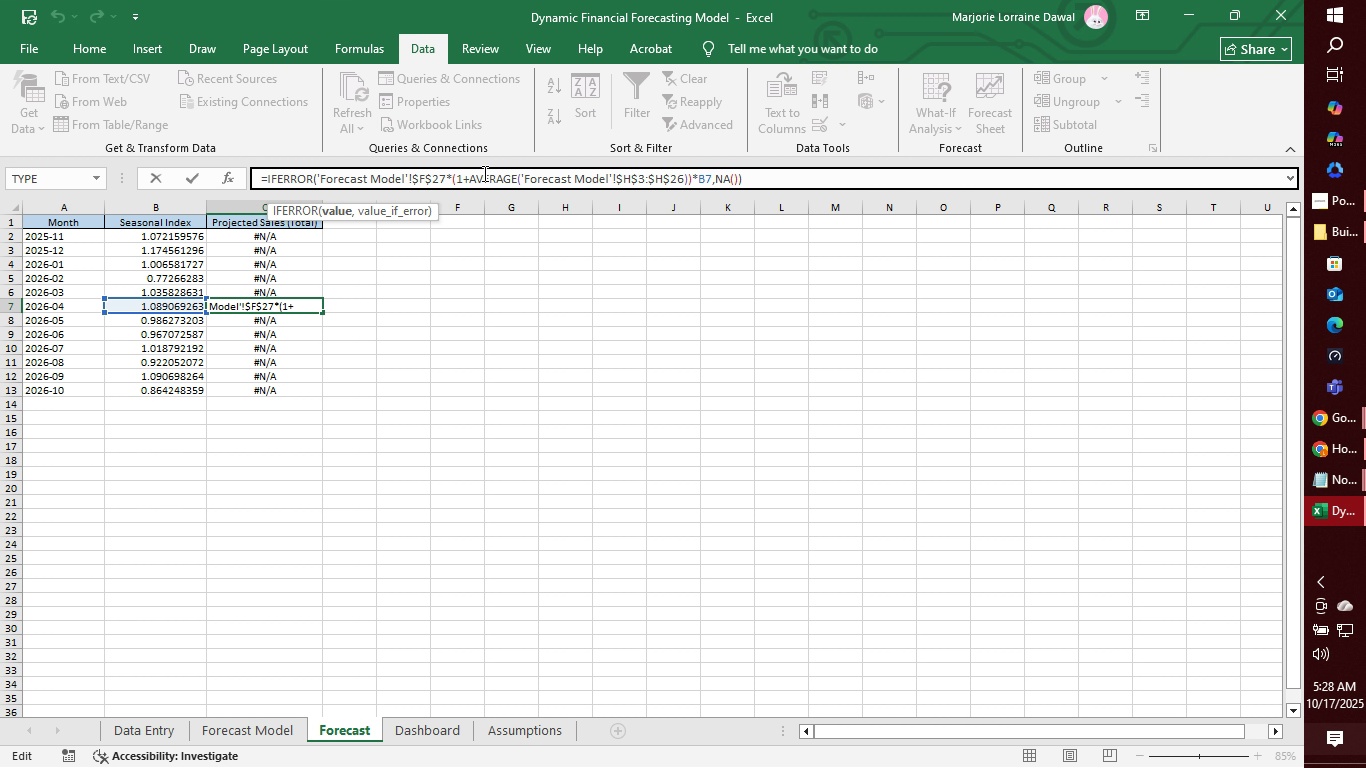 
double_click([483, 173])
 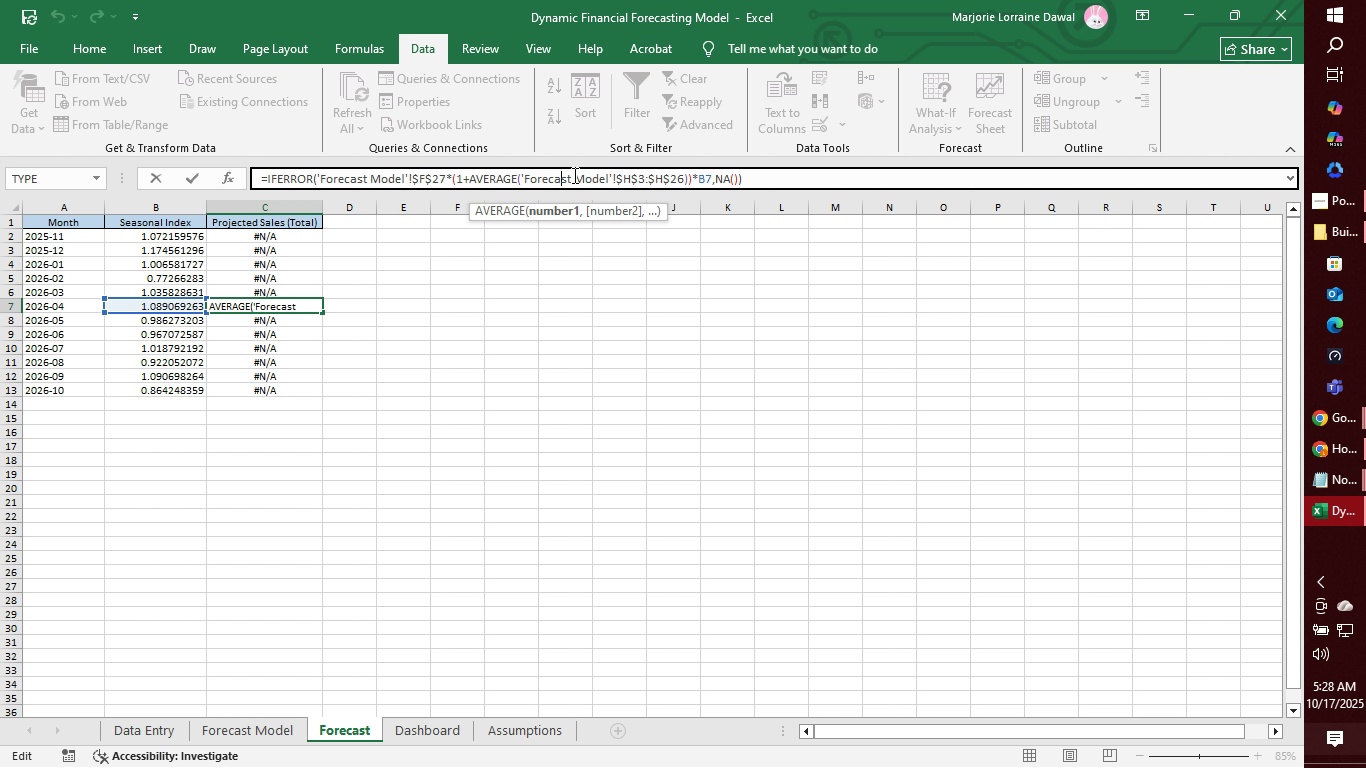 
triple_click([561, 175])
 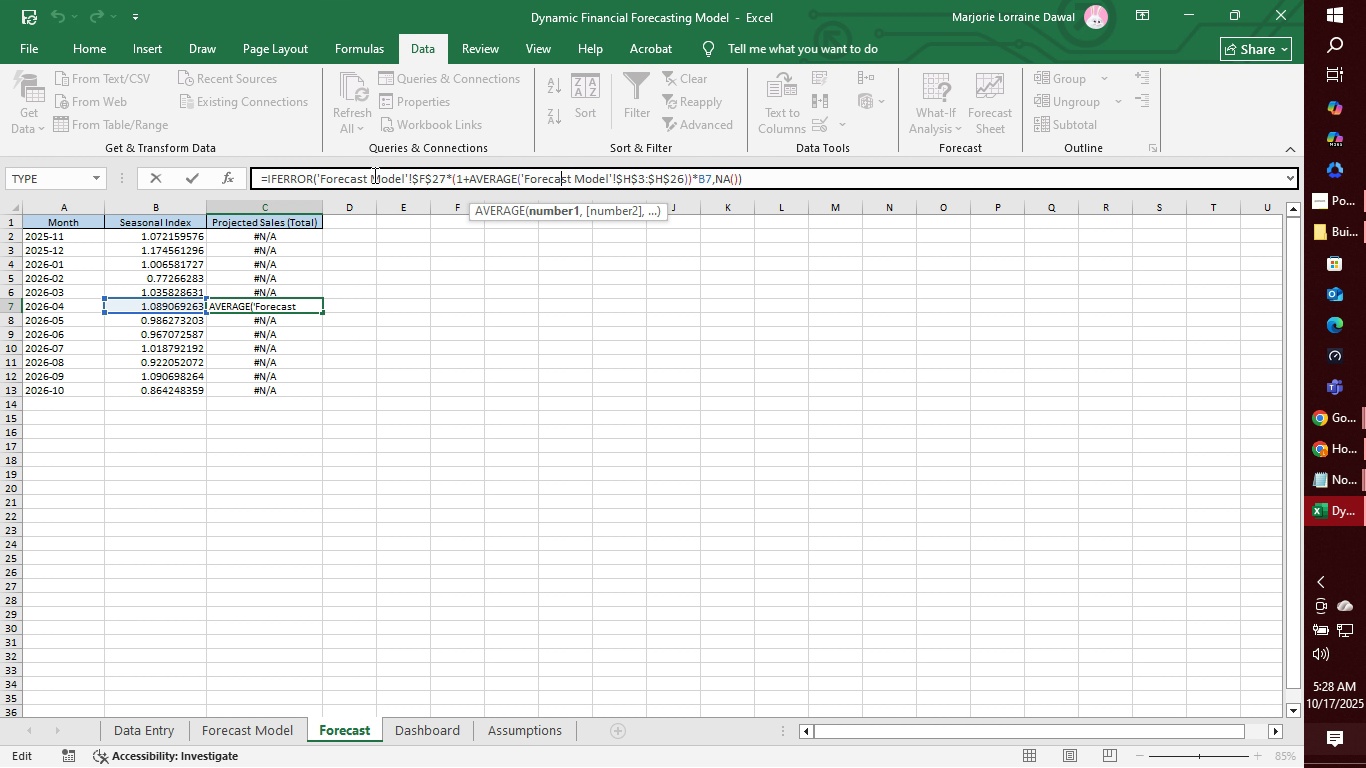 
left_click([373, 175])
 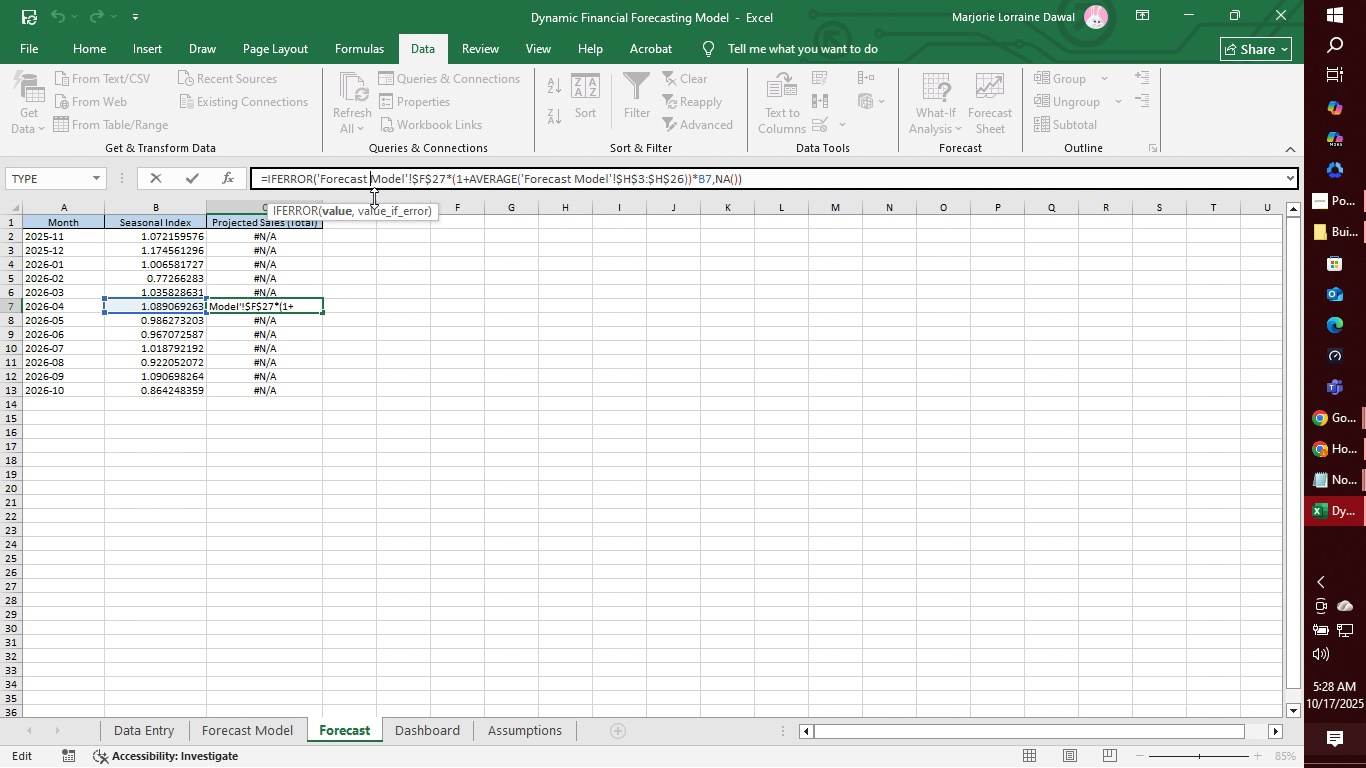 
key(Backspace)
 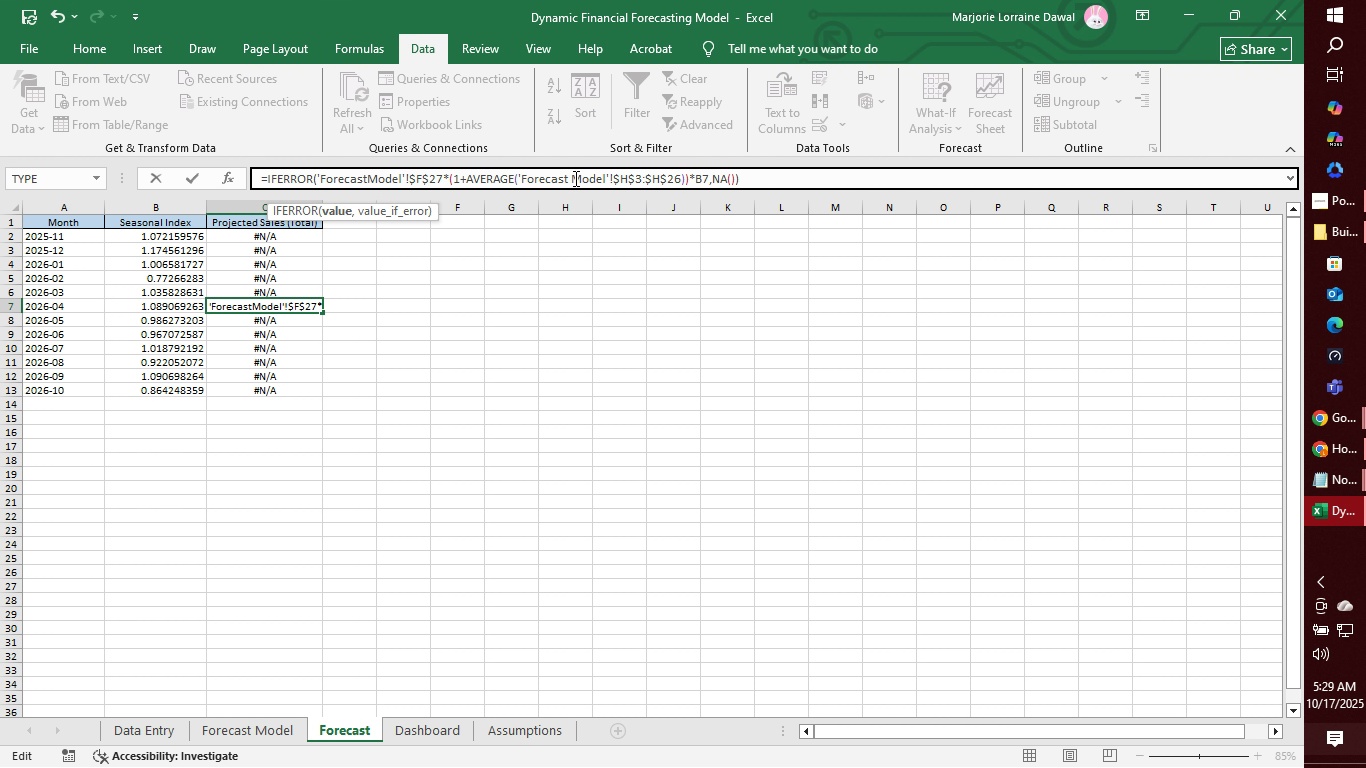 
left_click([572, 178])
 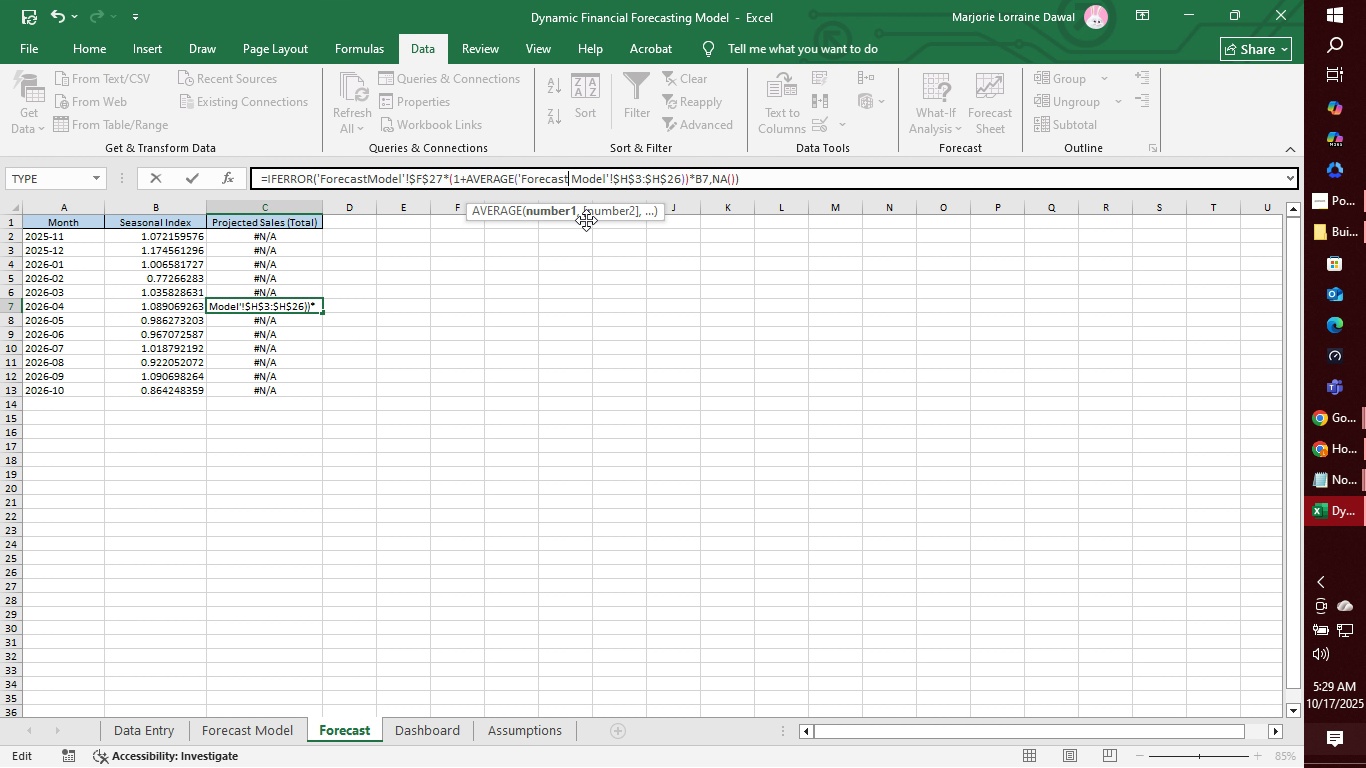 
key(Backspace)
 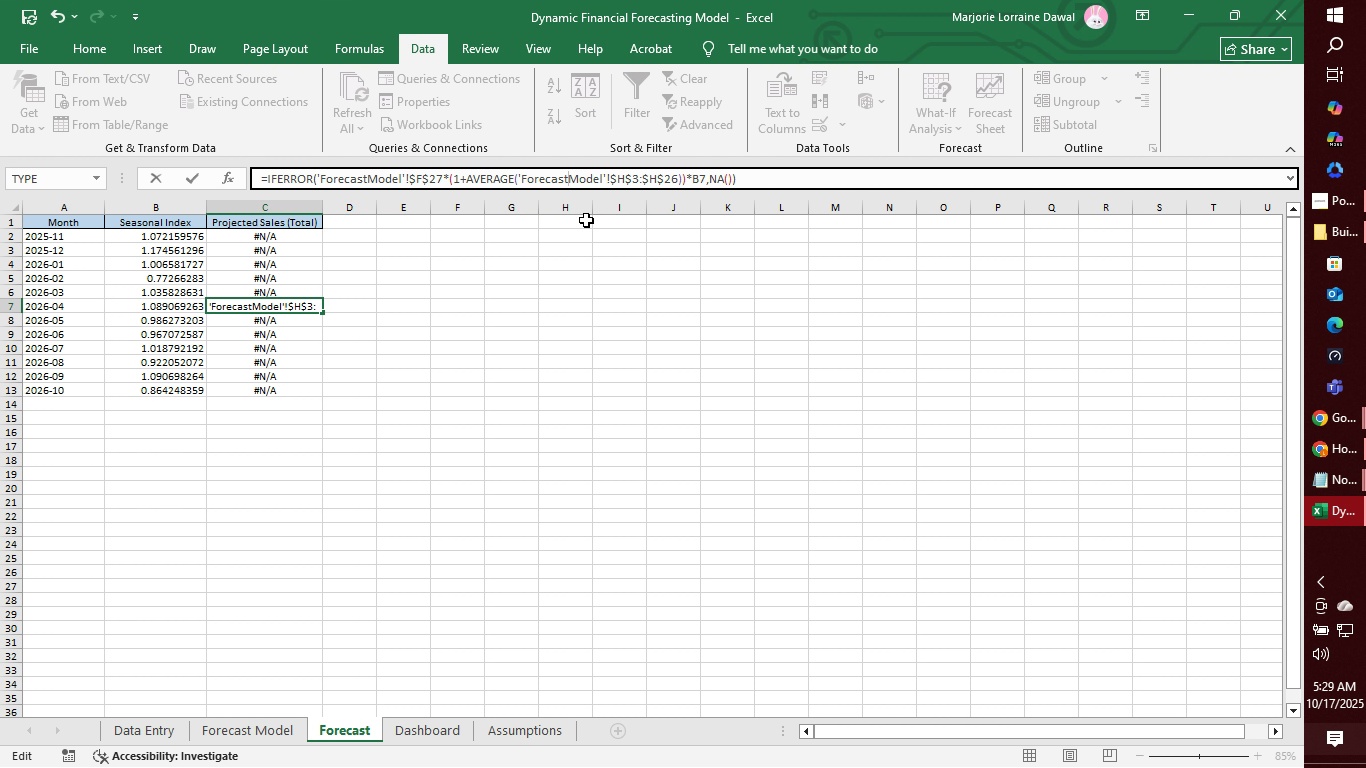 
key(Enter)
 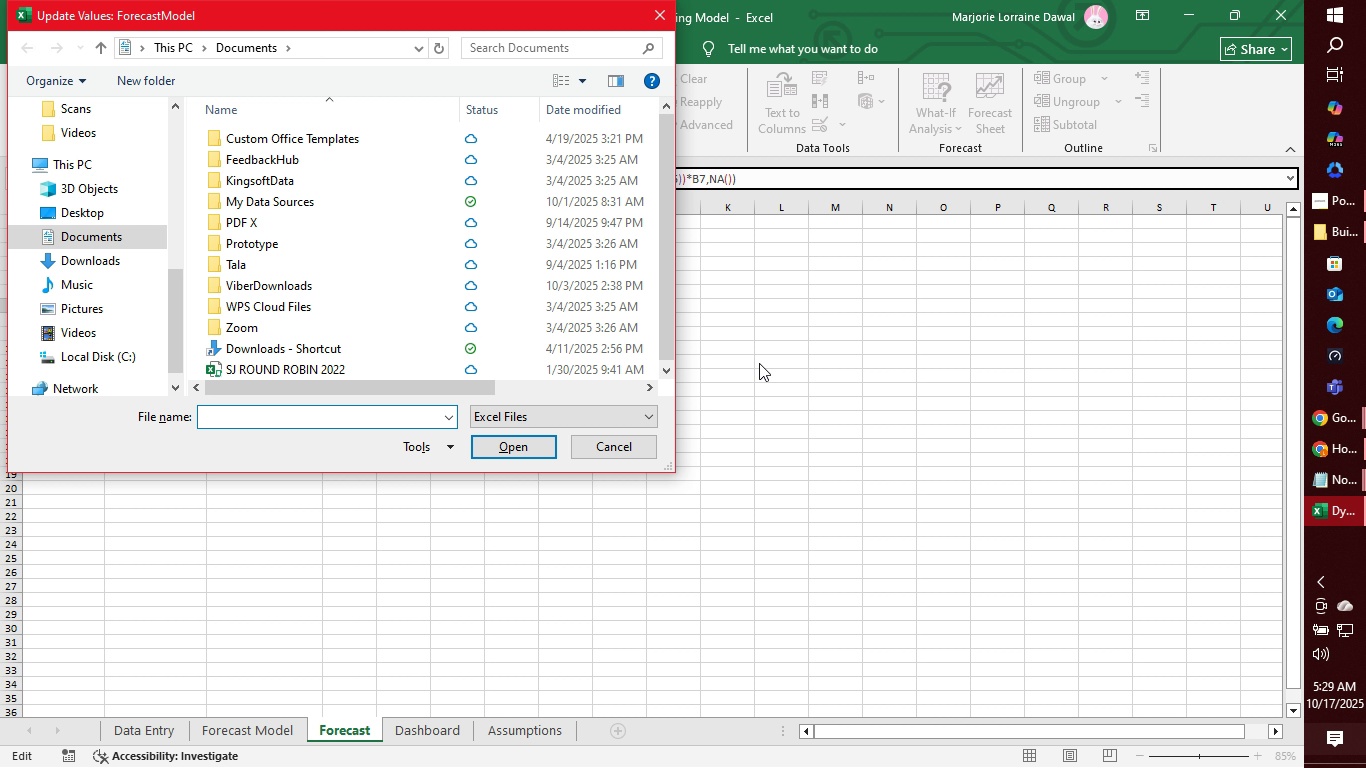 
left_click([625, 451])
 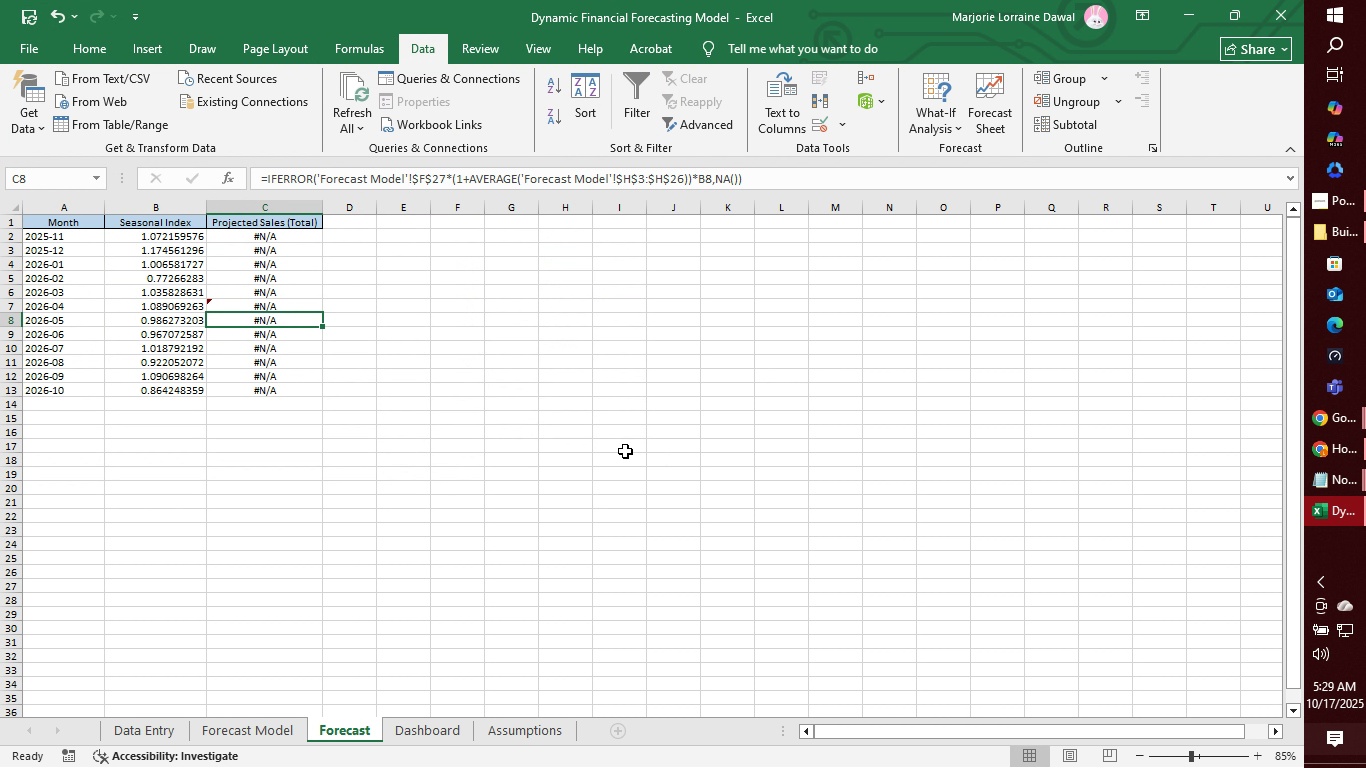 
key(Control+Z)
 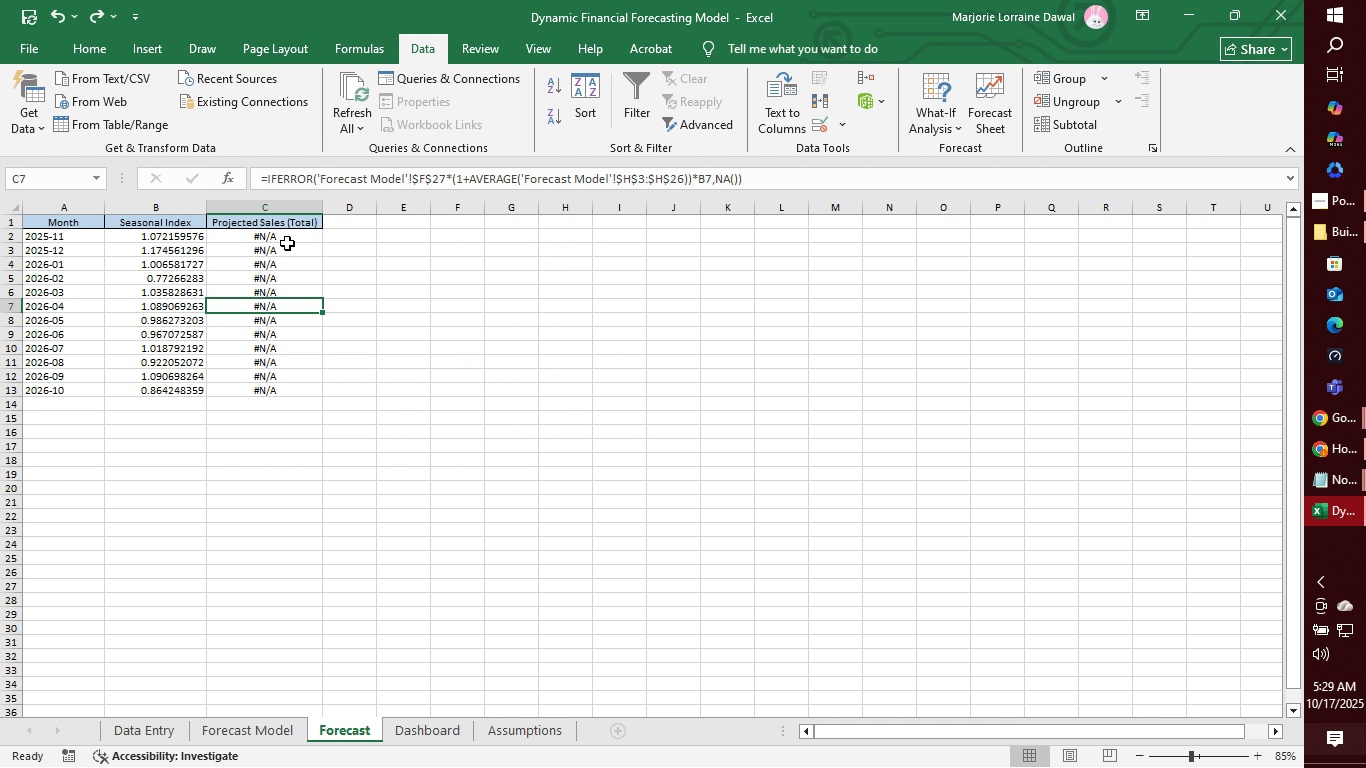 
left_click([287, 242])
 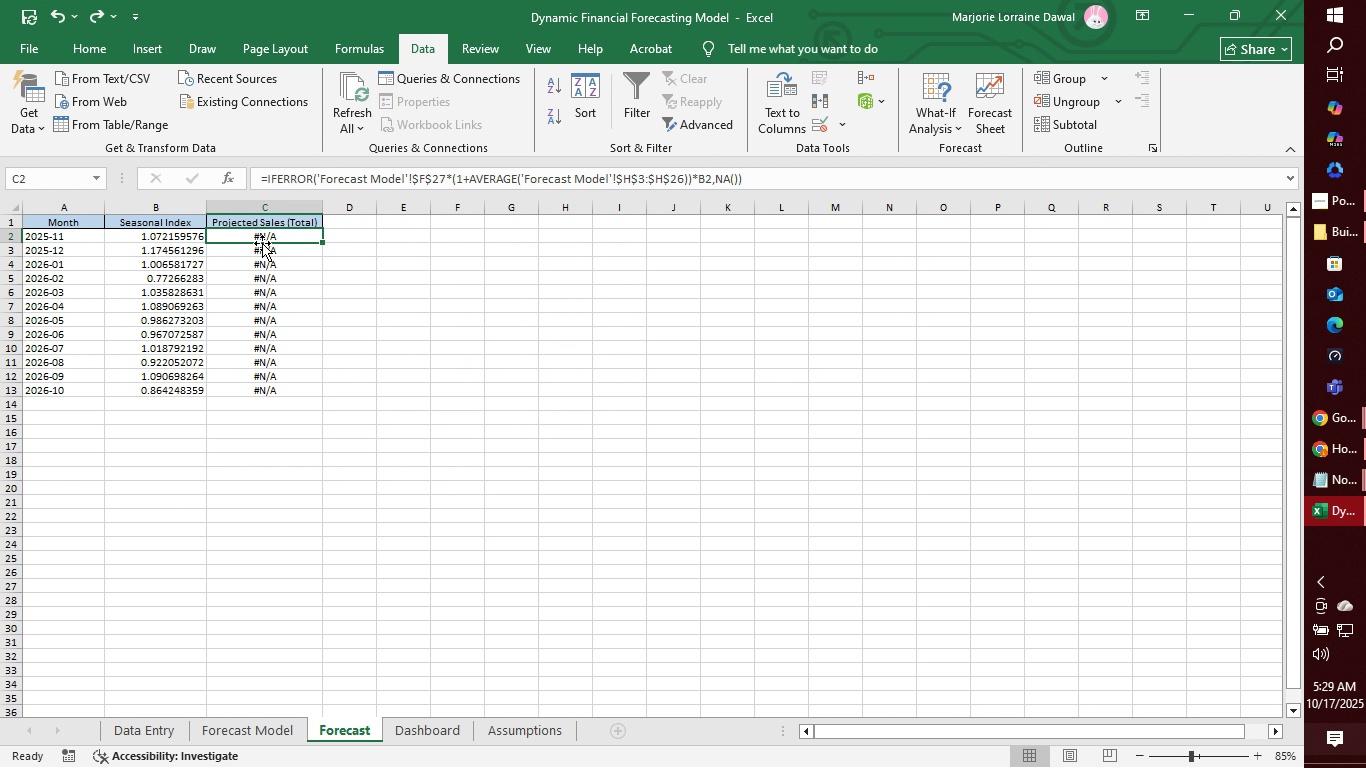 
left_click([261, 246])
 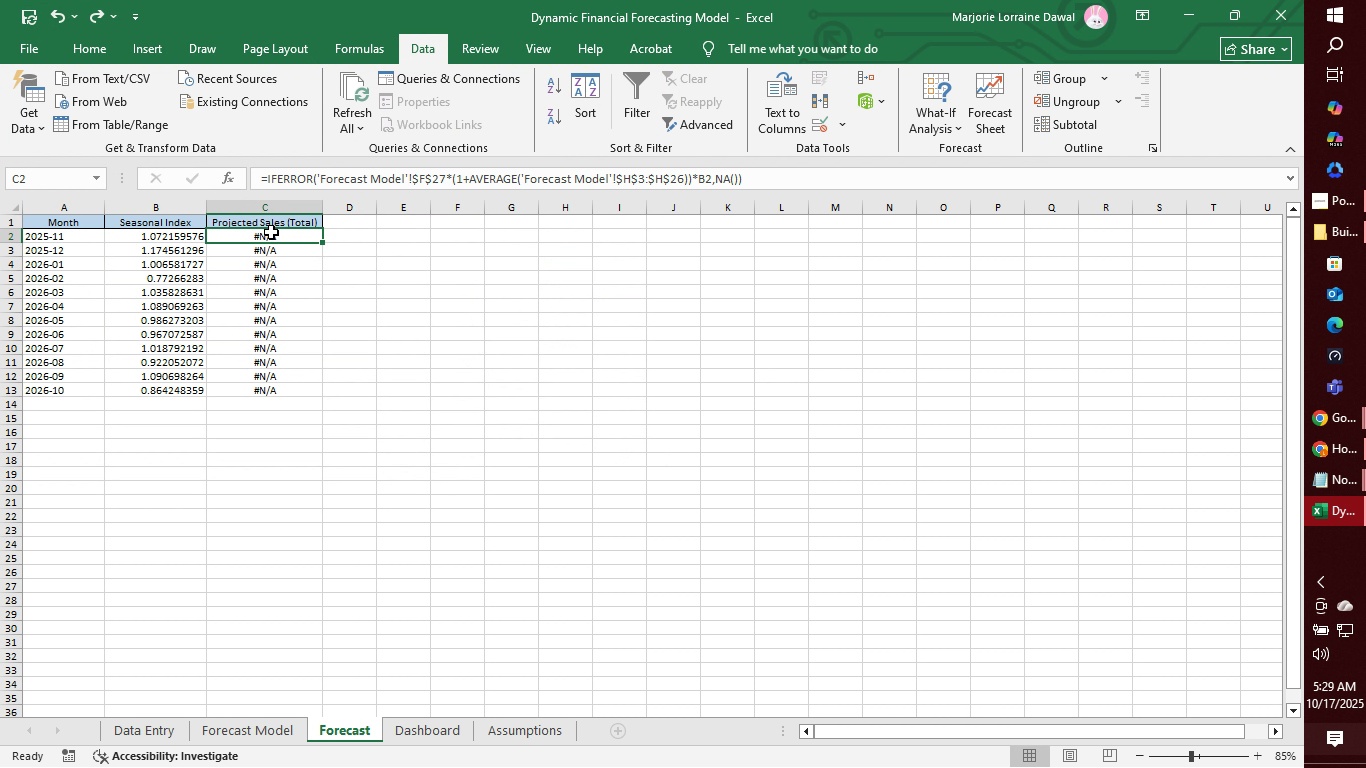 
left_click([271, 232])
 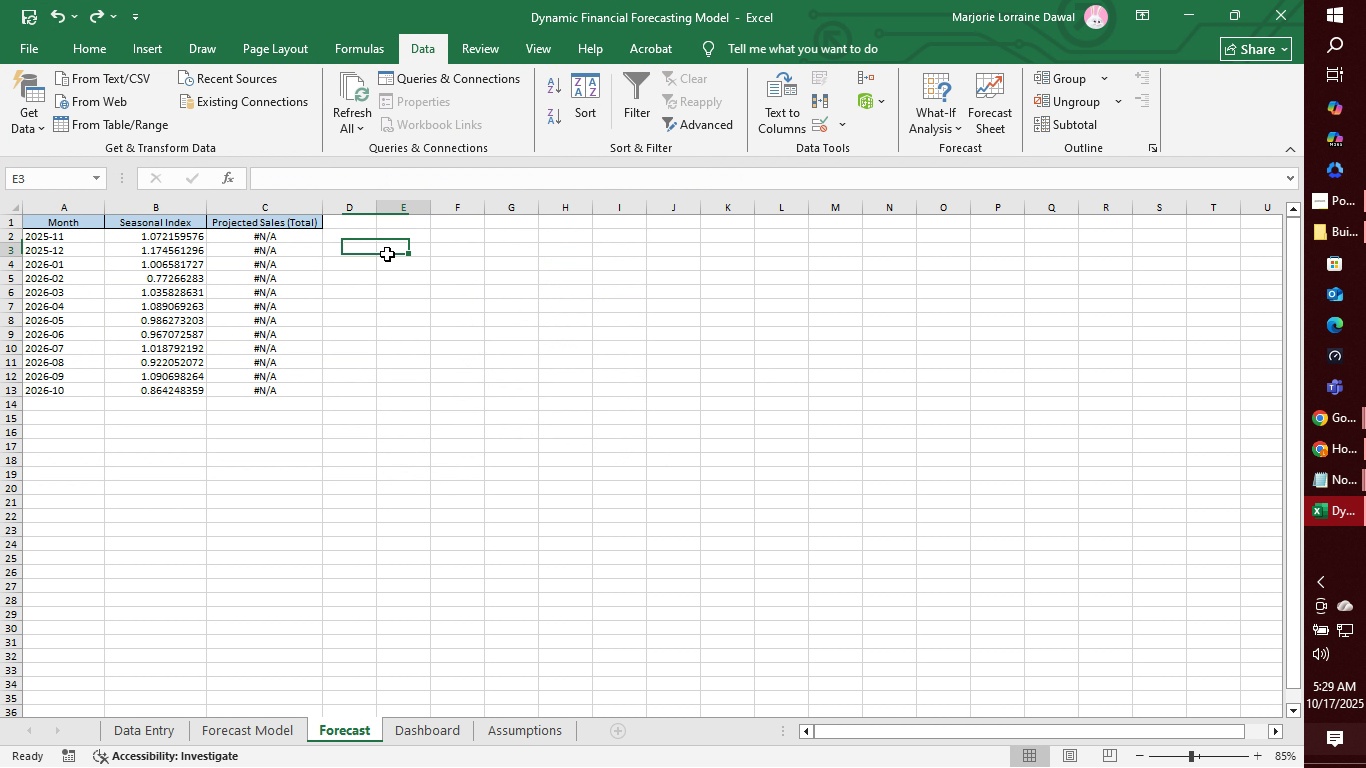 
left_click([387, 254])
 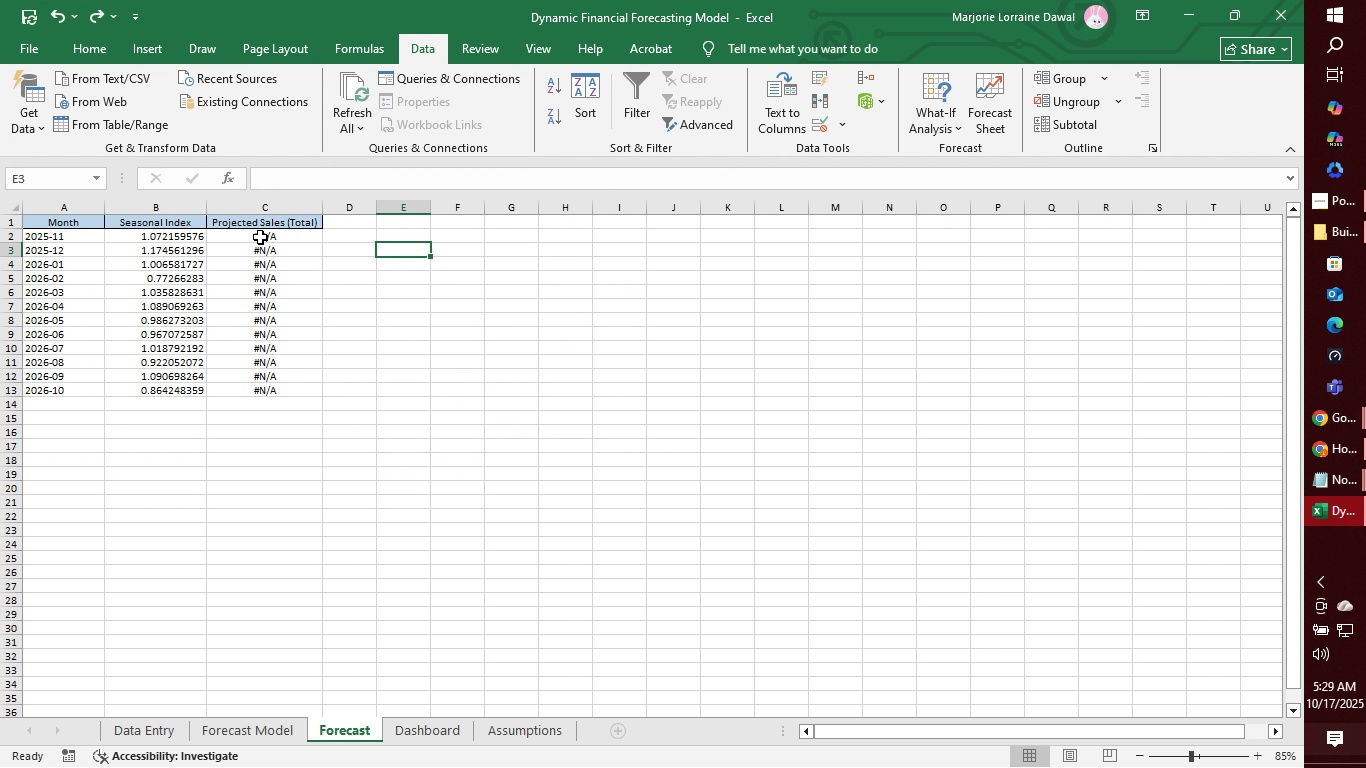 
left_click([260, 237])
 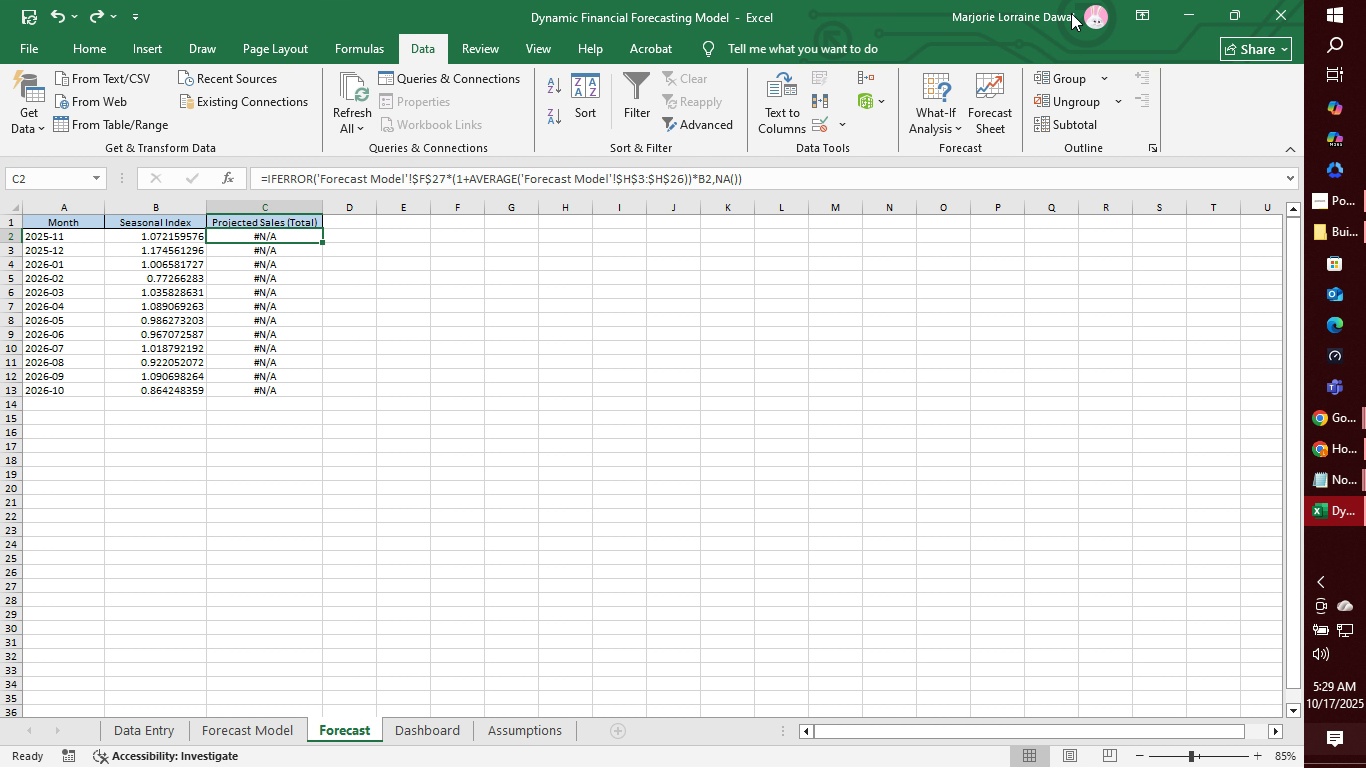 
left_click([1082, 9])
 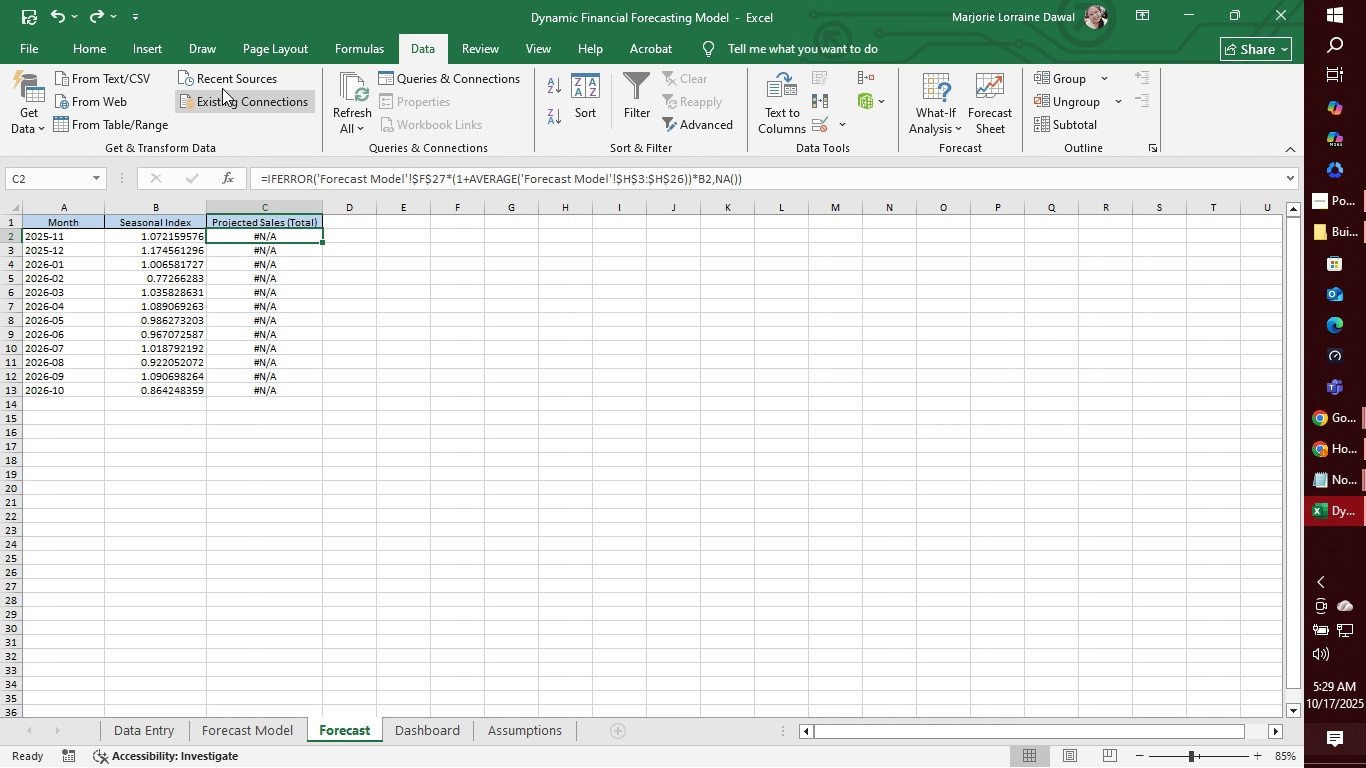 
double_click([26, 18])
 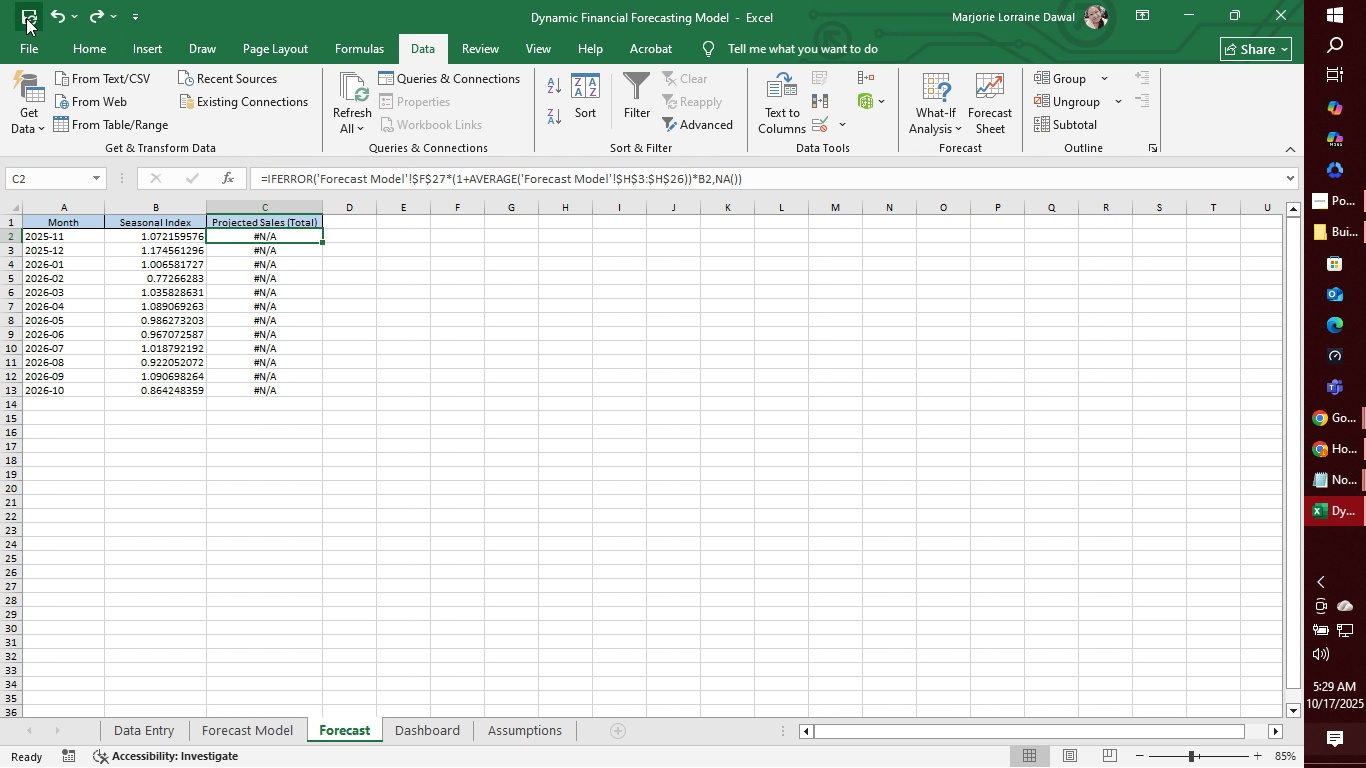 
triple_click([26, 18])
 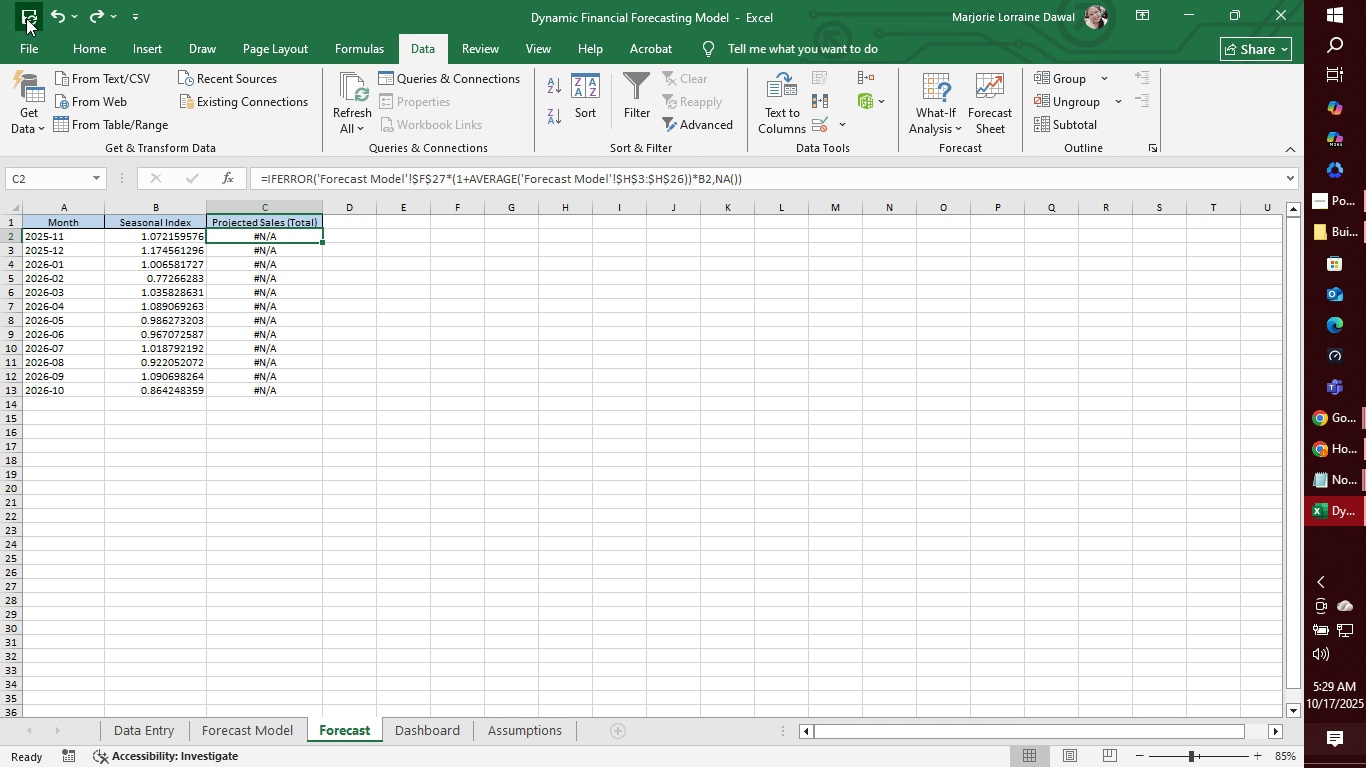 
triple_click([26, 18])
 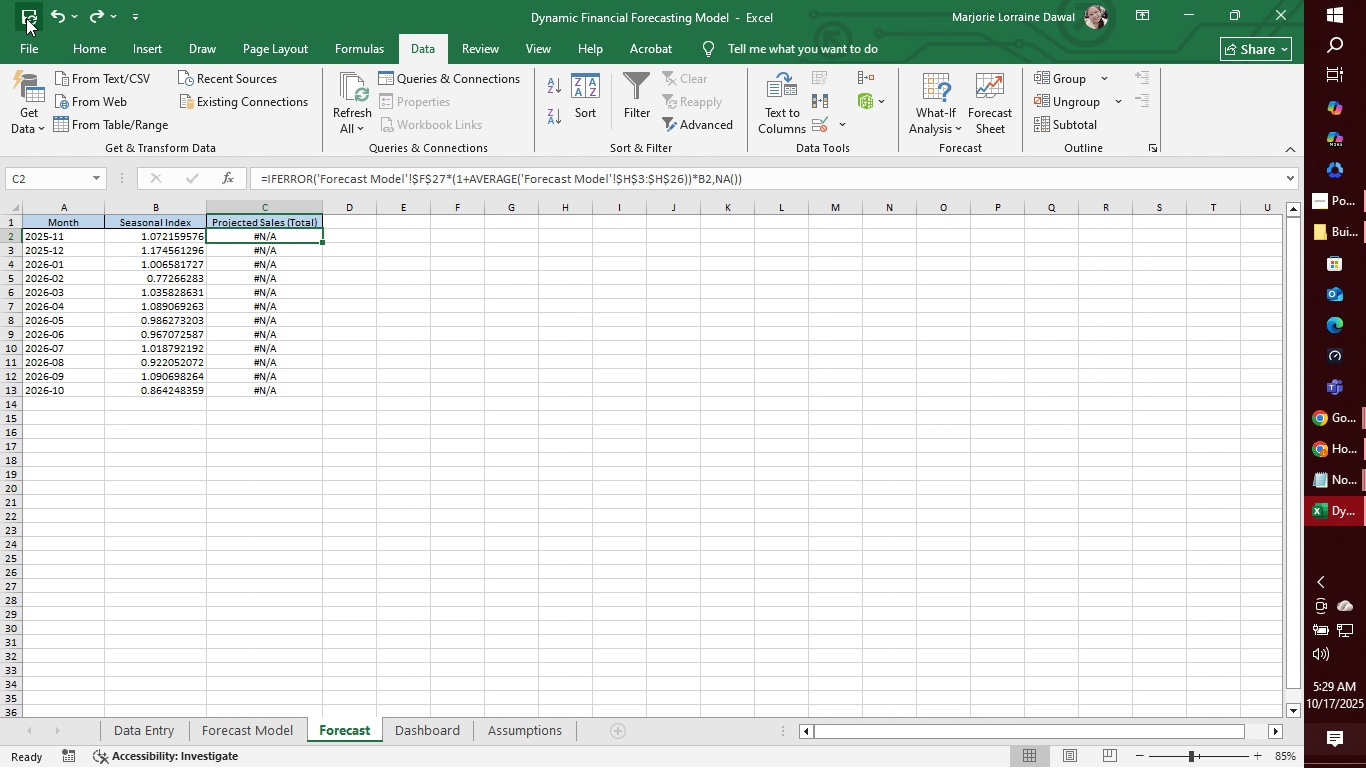 
triple_click([26, 18])
 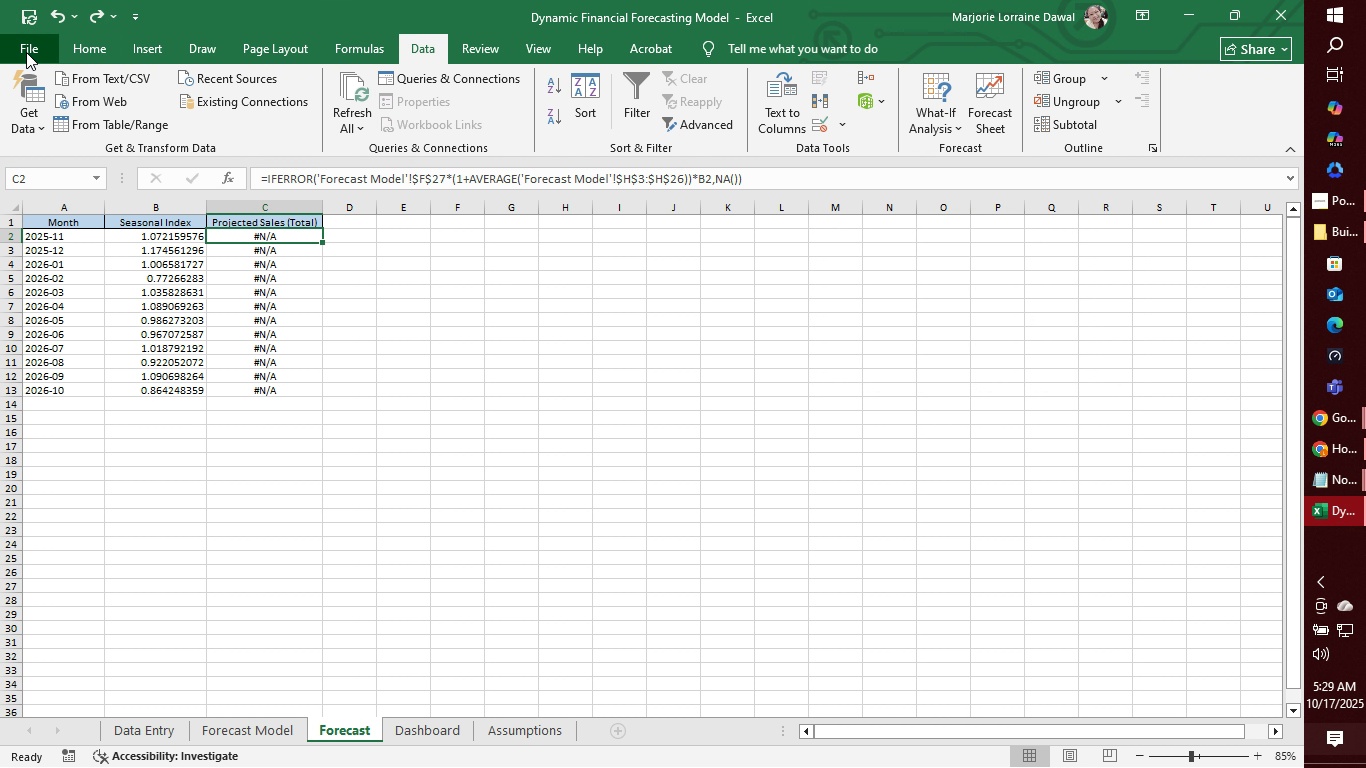 
left_click([26, 52])
 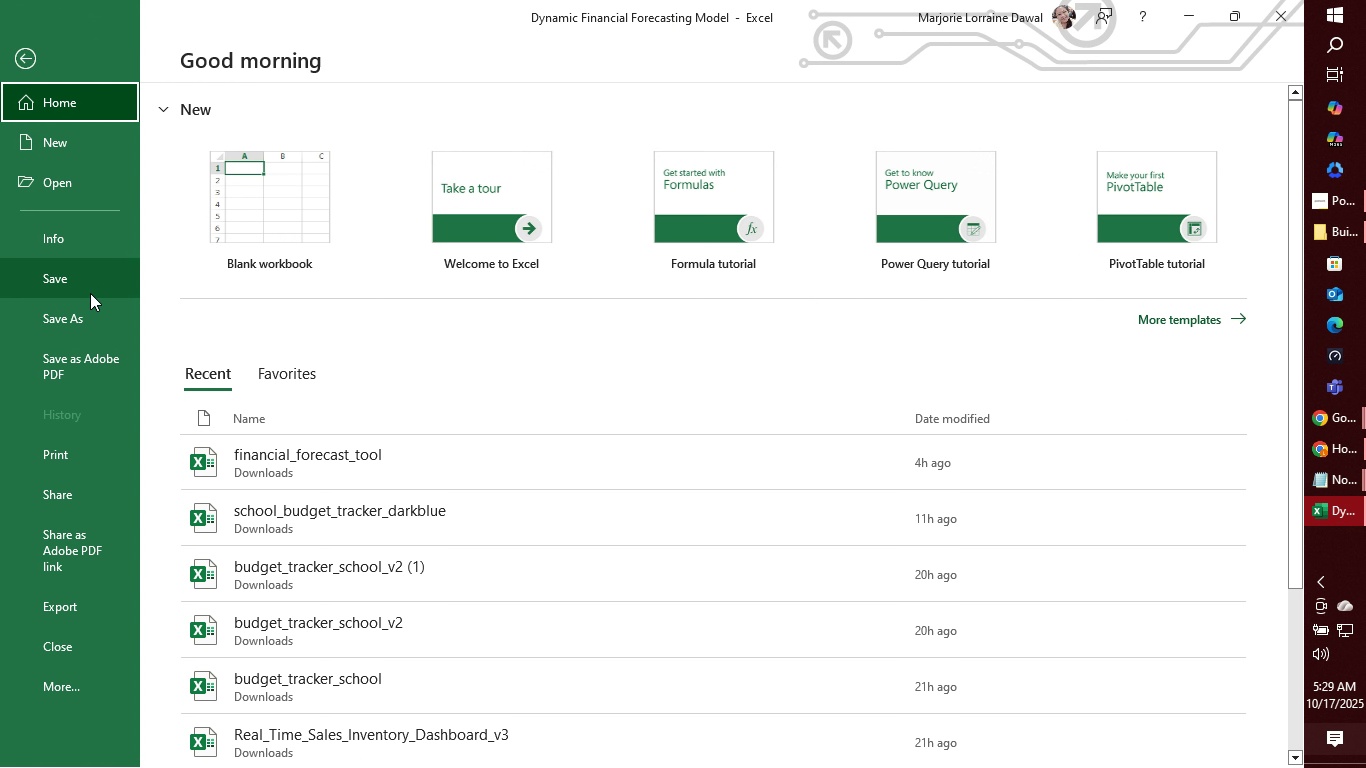 
left_click([85, 320])
 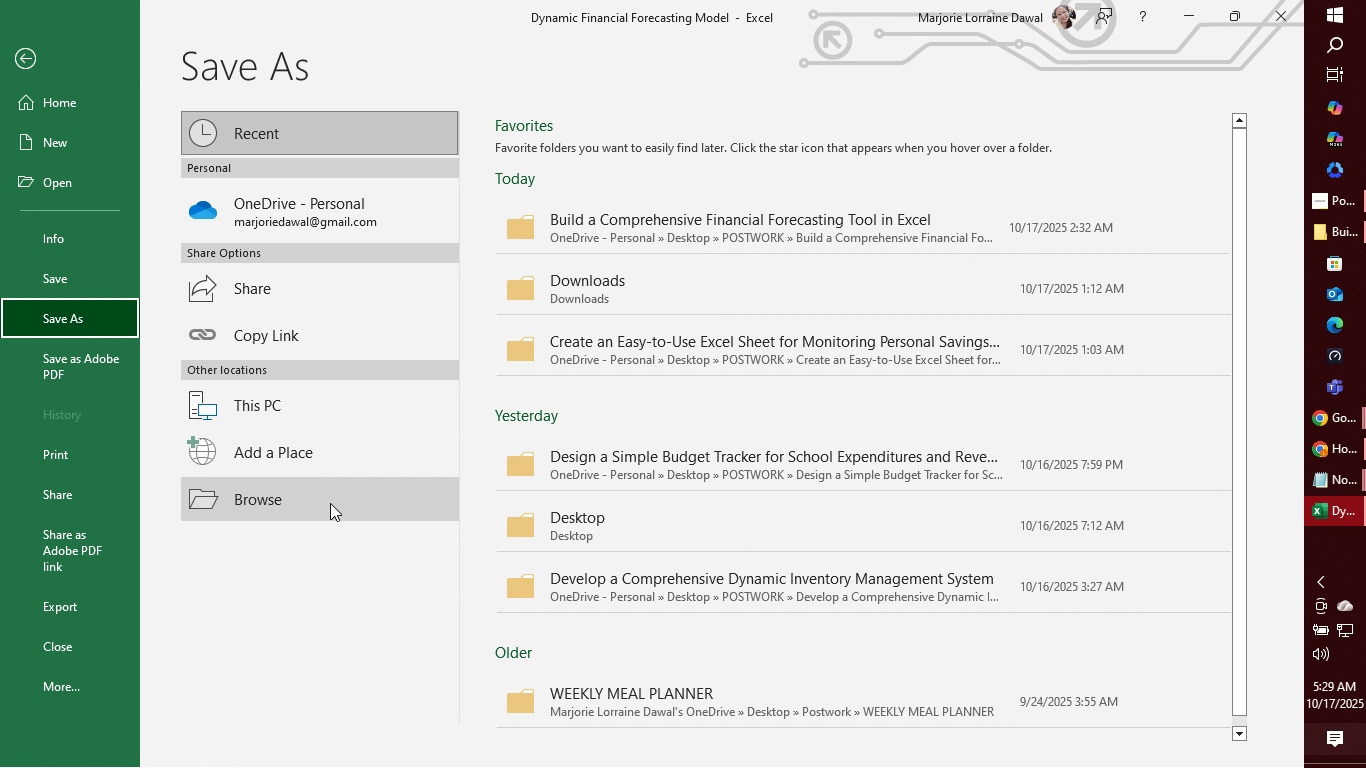 
left_click([325, 519])
 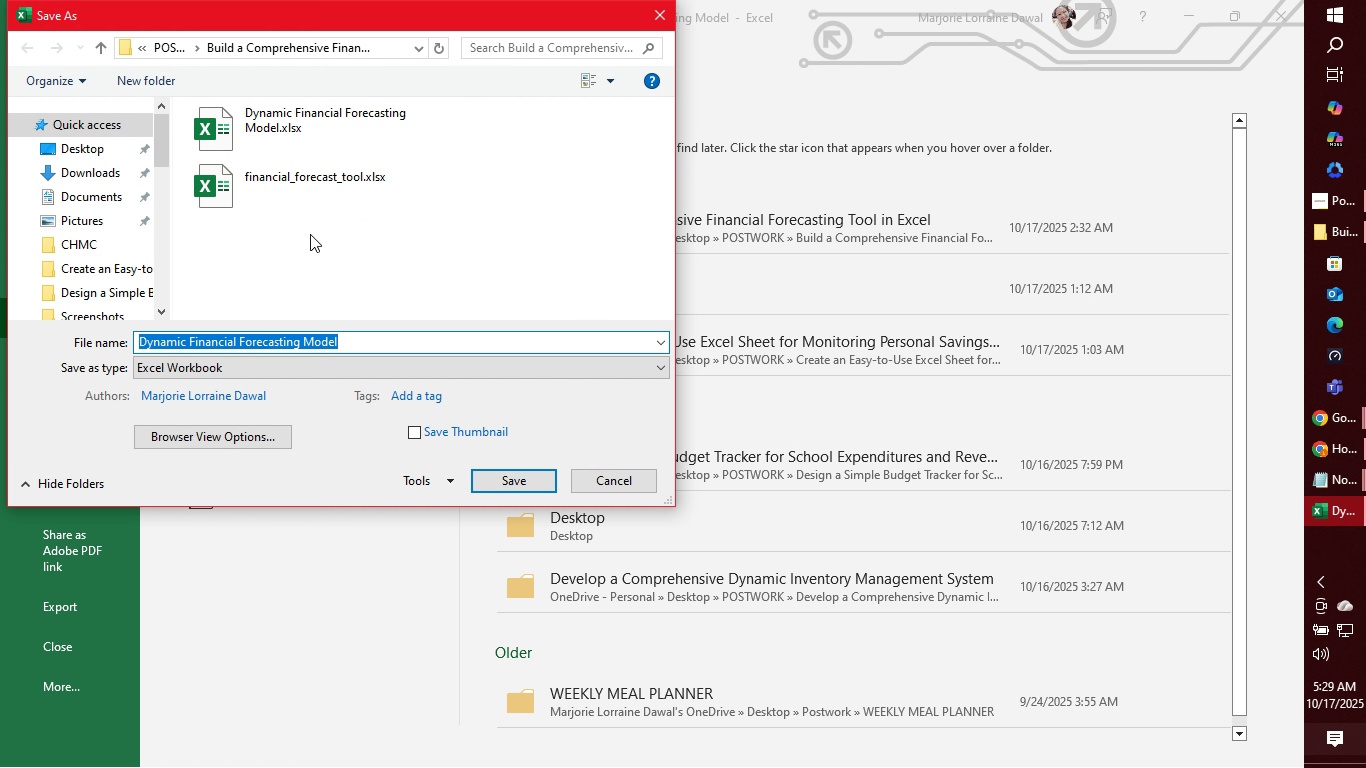 
wait(6.06)
 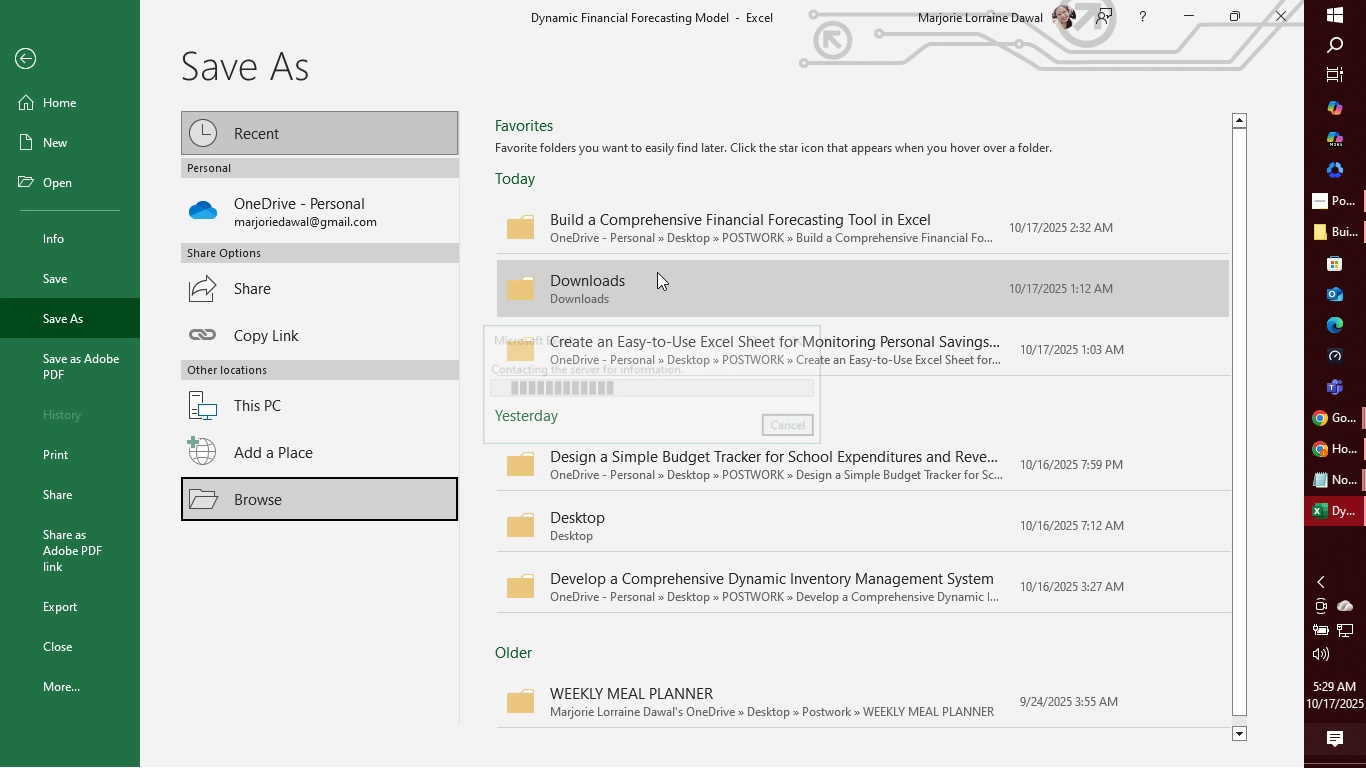 
left_click([315, 120])
 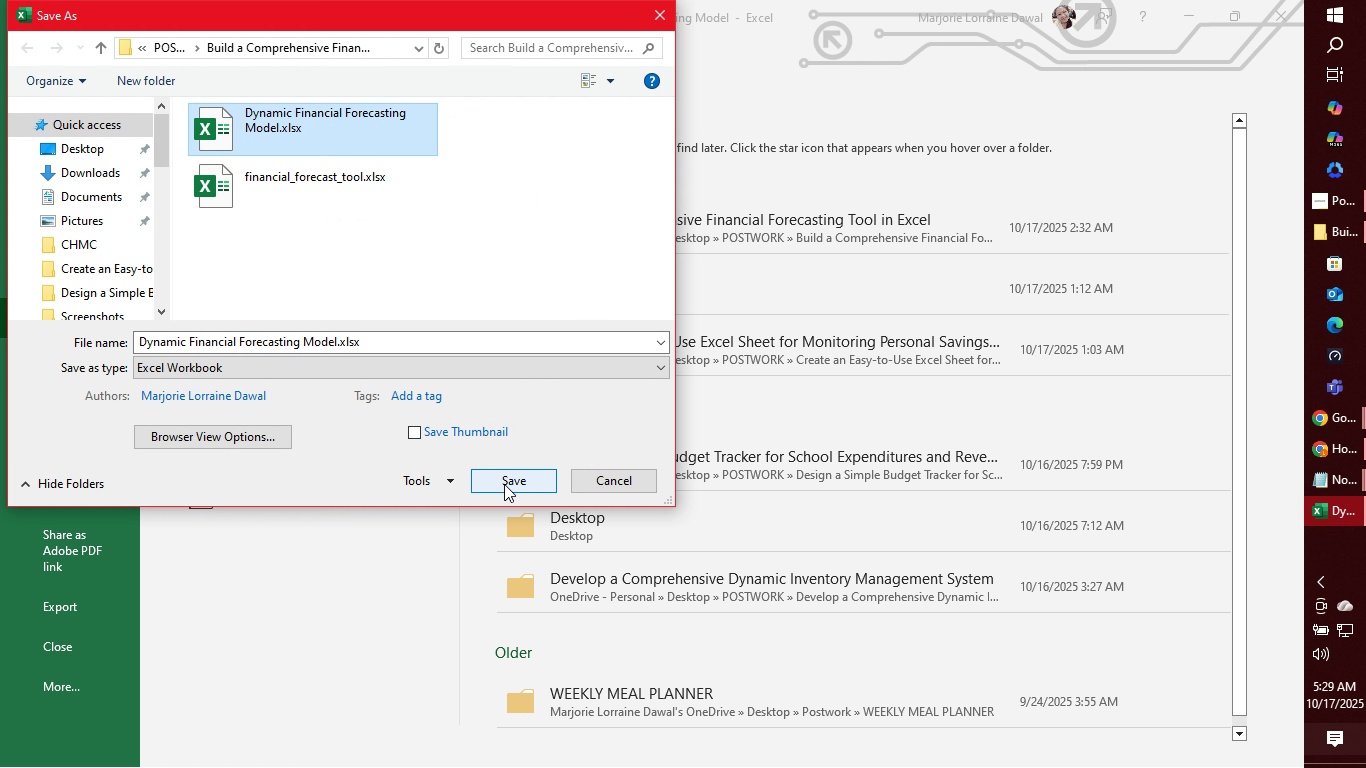 
left_click([504, 484])
 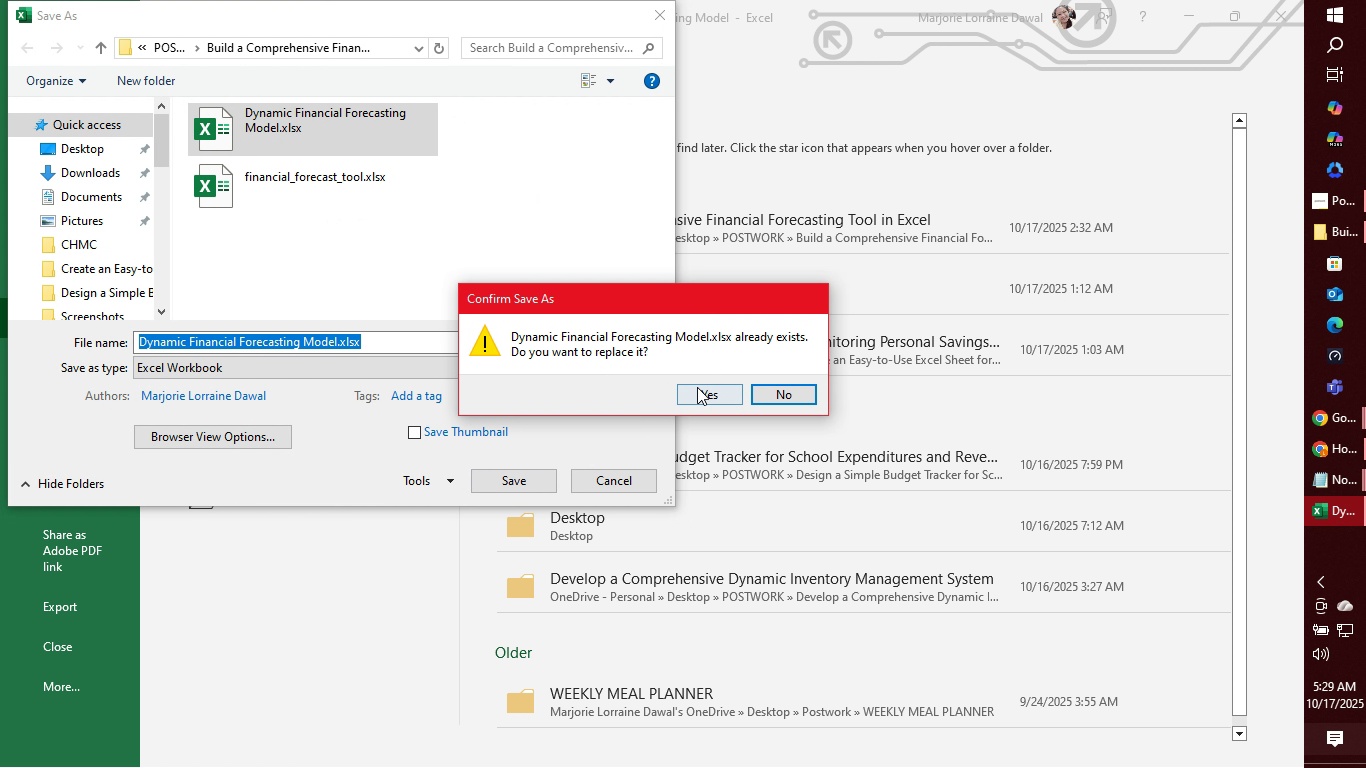 
left_click([697, 387])
 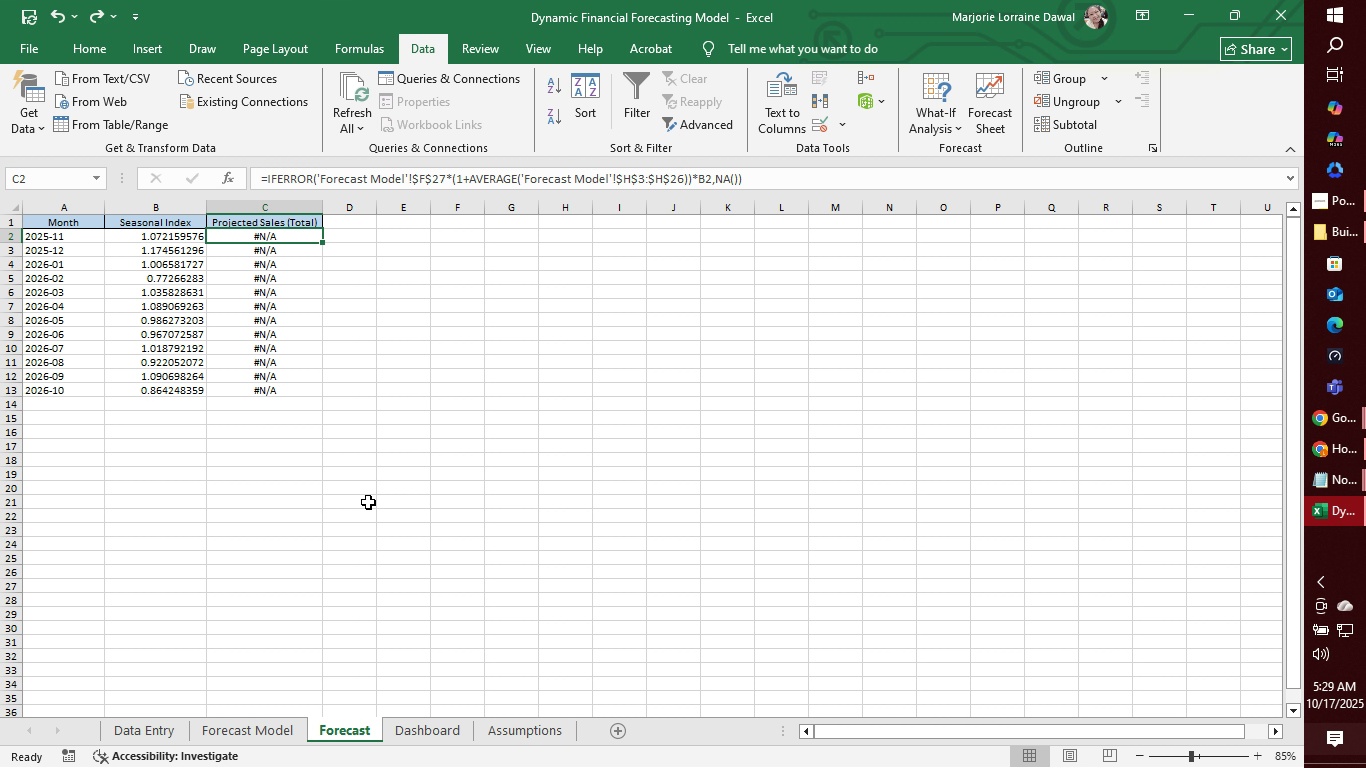 
wait(11.15)
 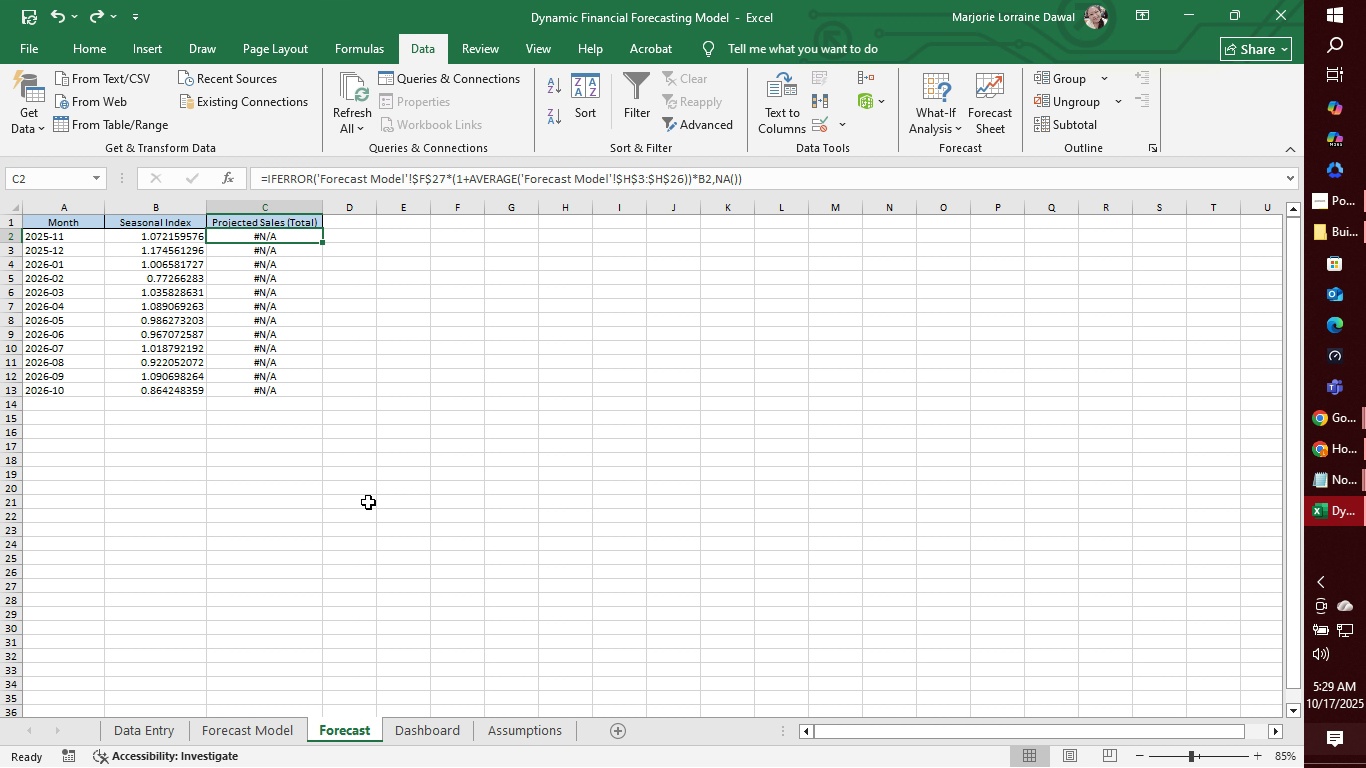 
left_click([233, 738])
 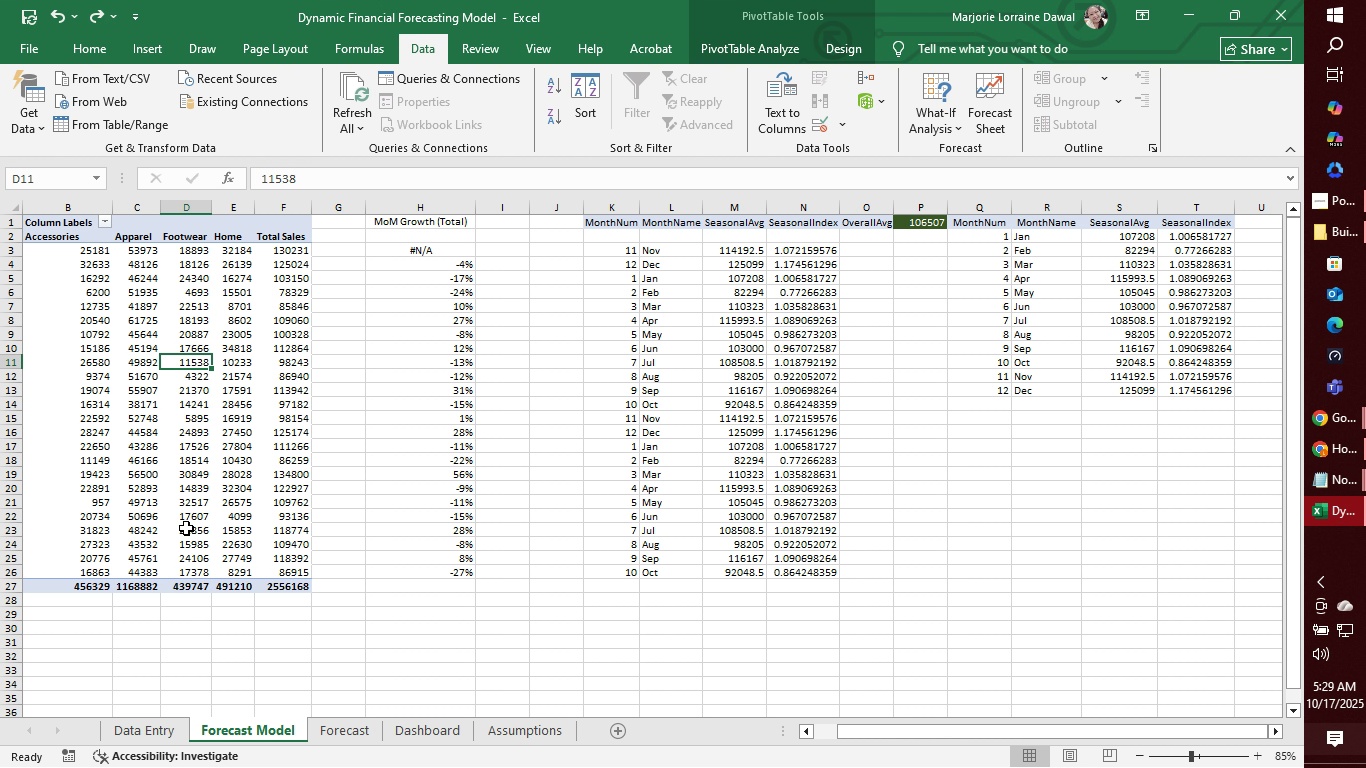 
left_click([150, 729])
 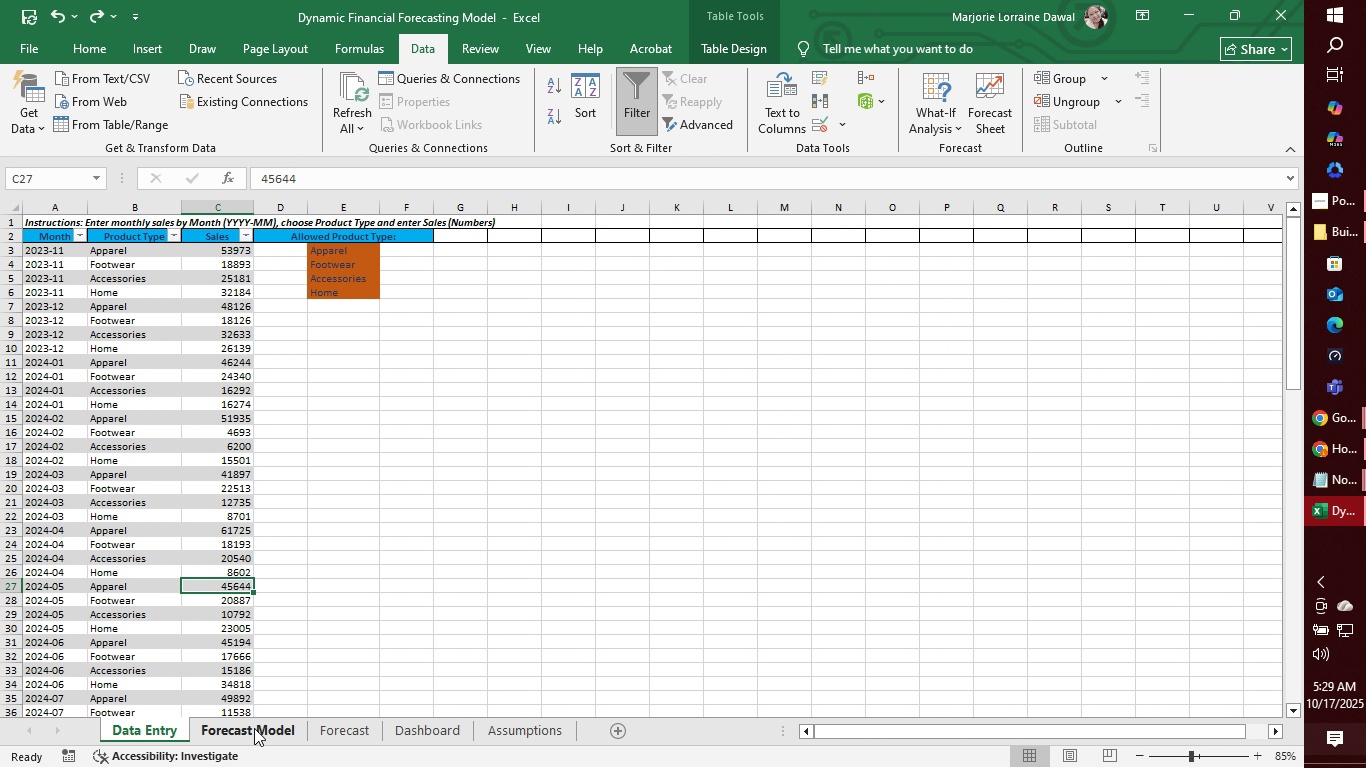 
left_click([254, 729])
 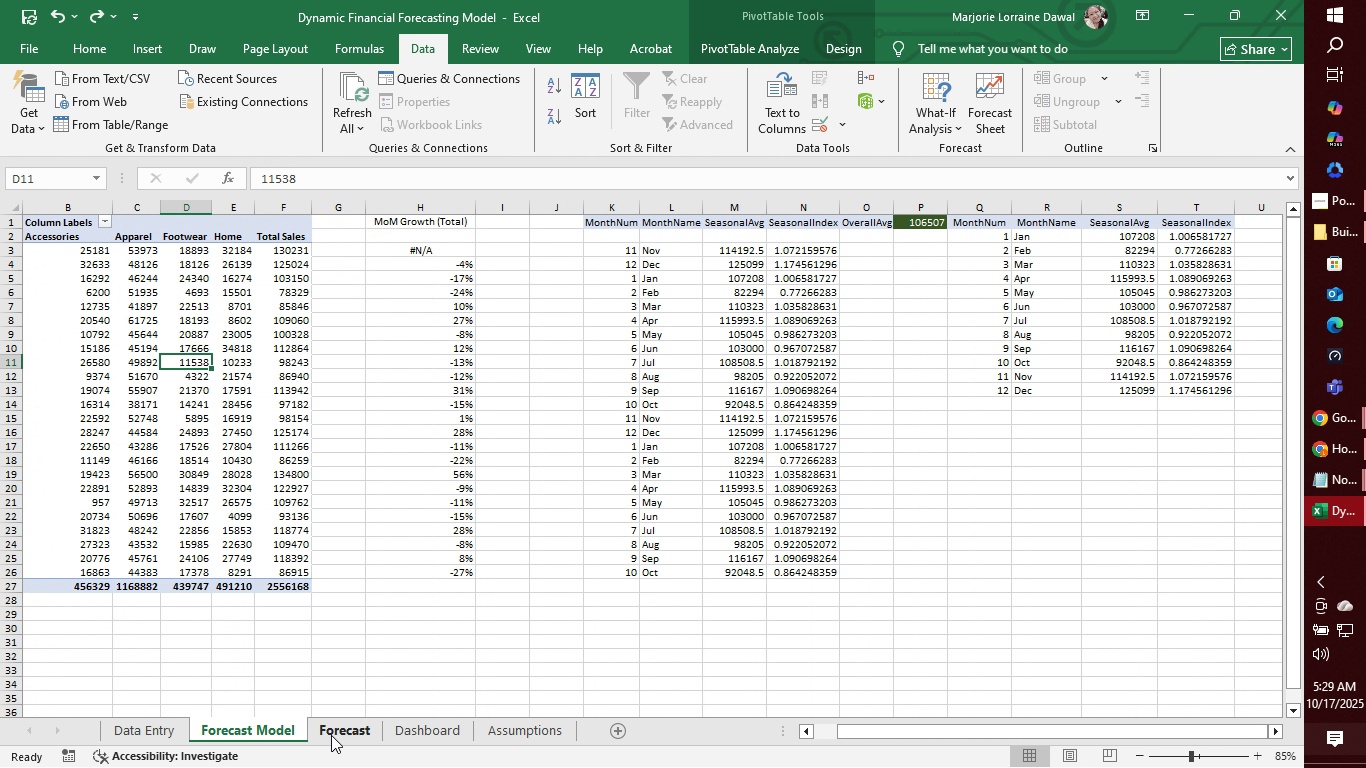 
mouse_move([344, 709])
 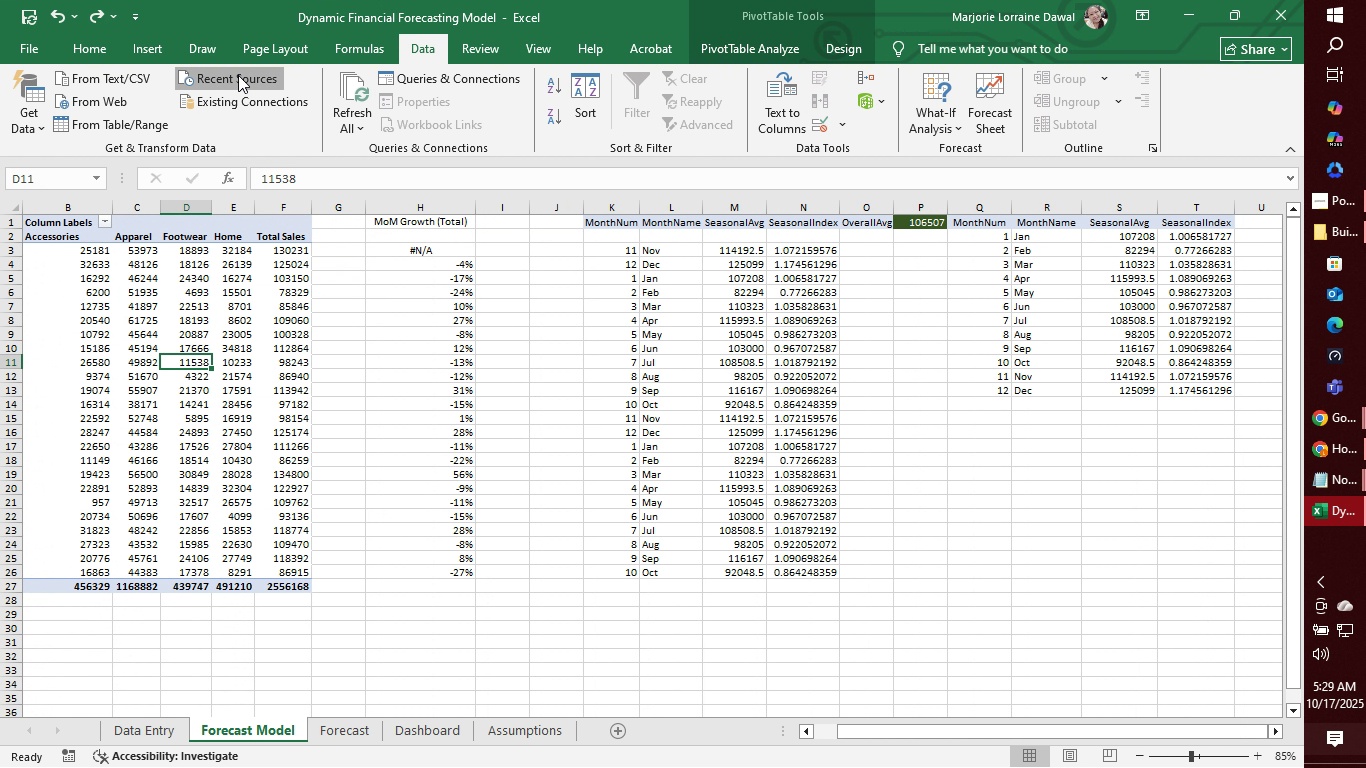 
left_click([238, 75])
 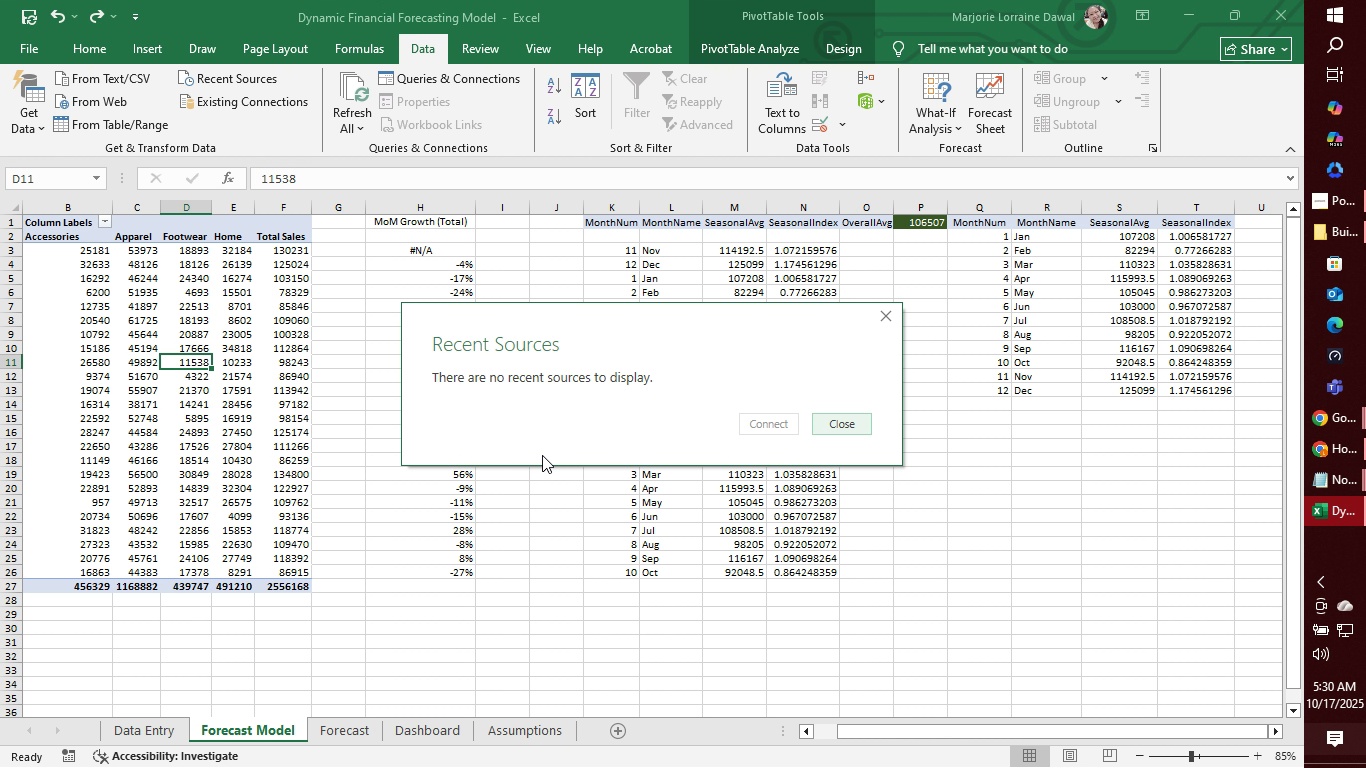 
left_click([838, 427])
 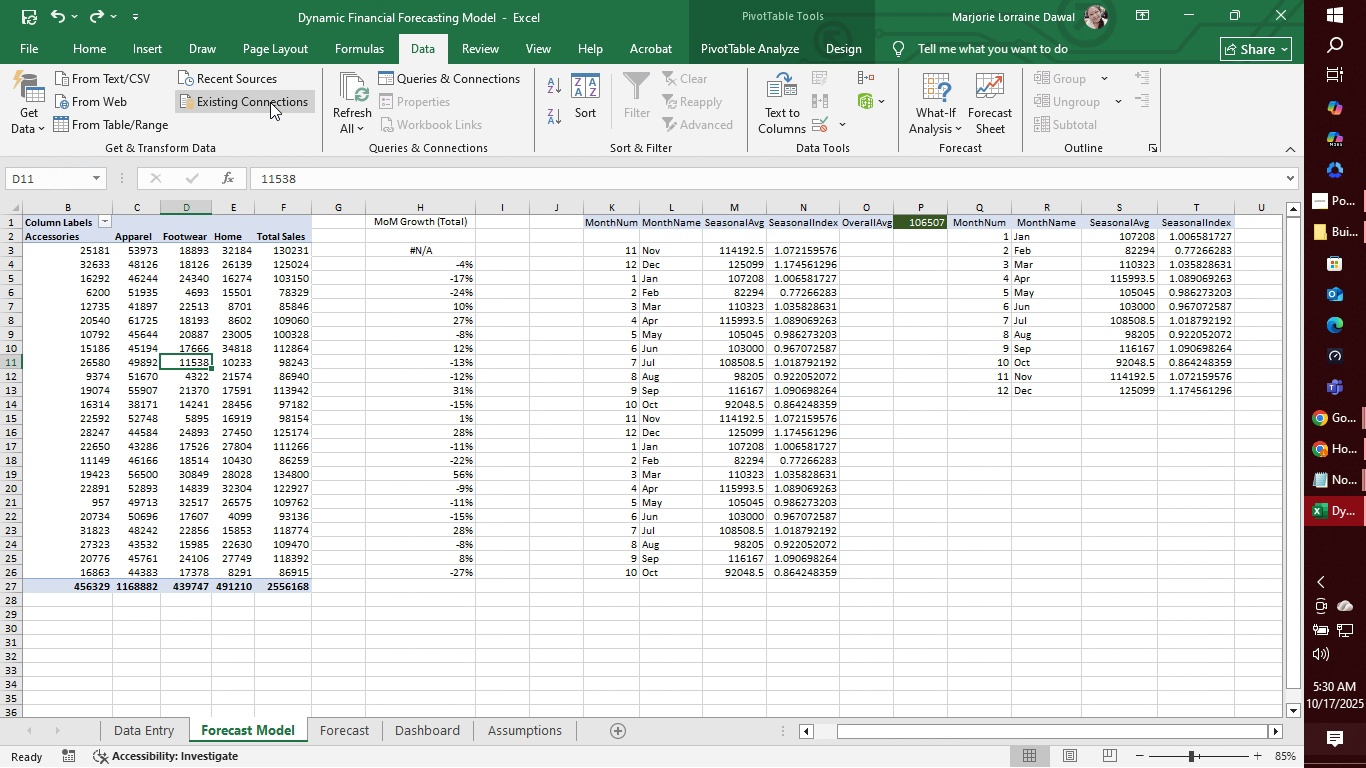 
left_click([270, 103])
 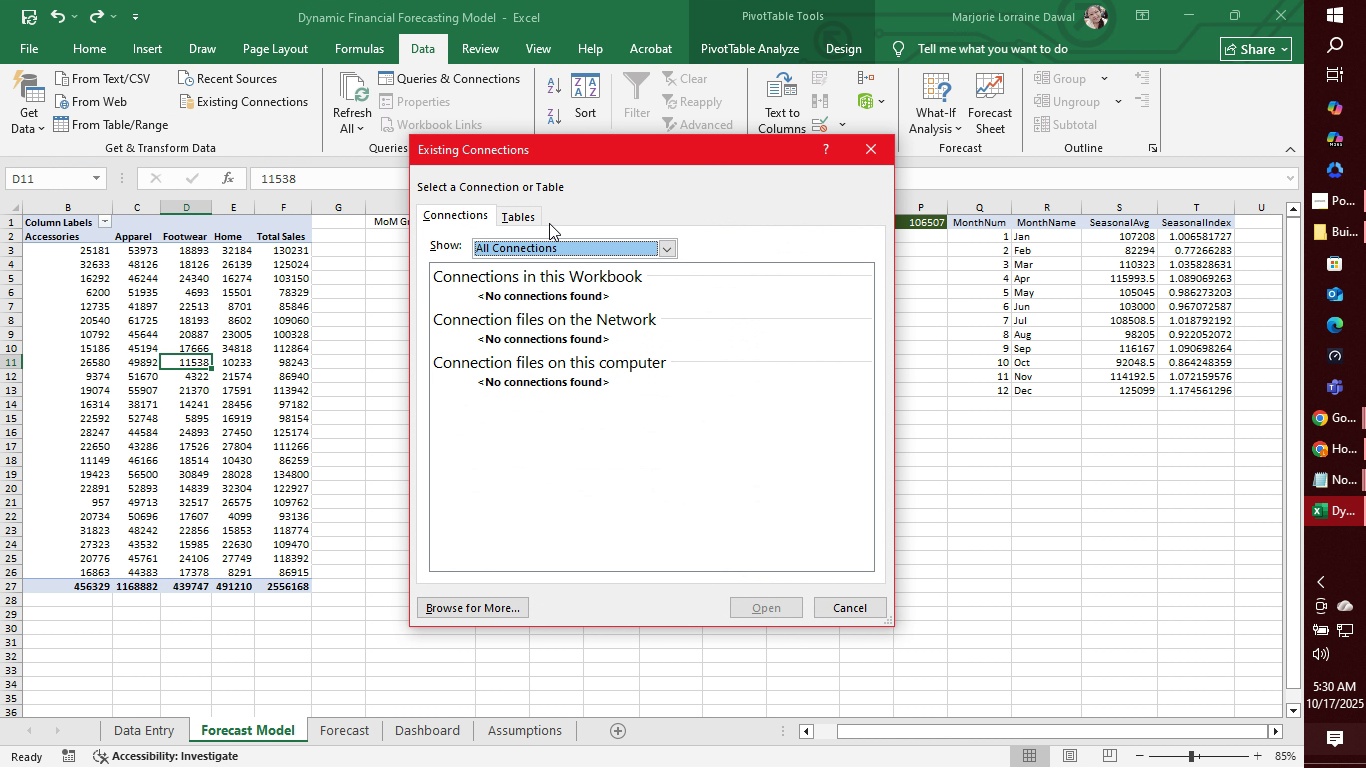 
left_click([520, 223])
 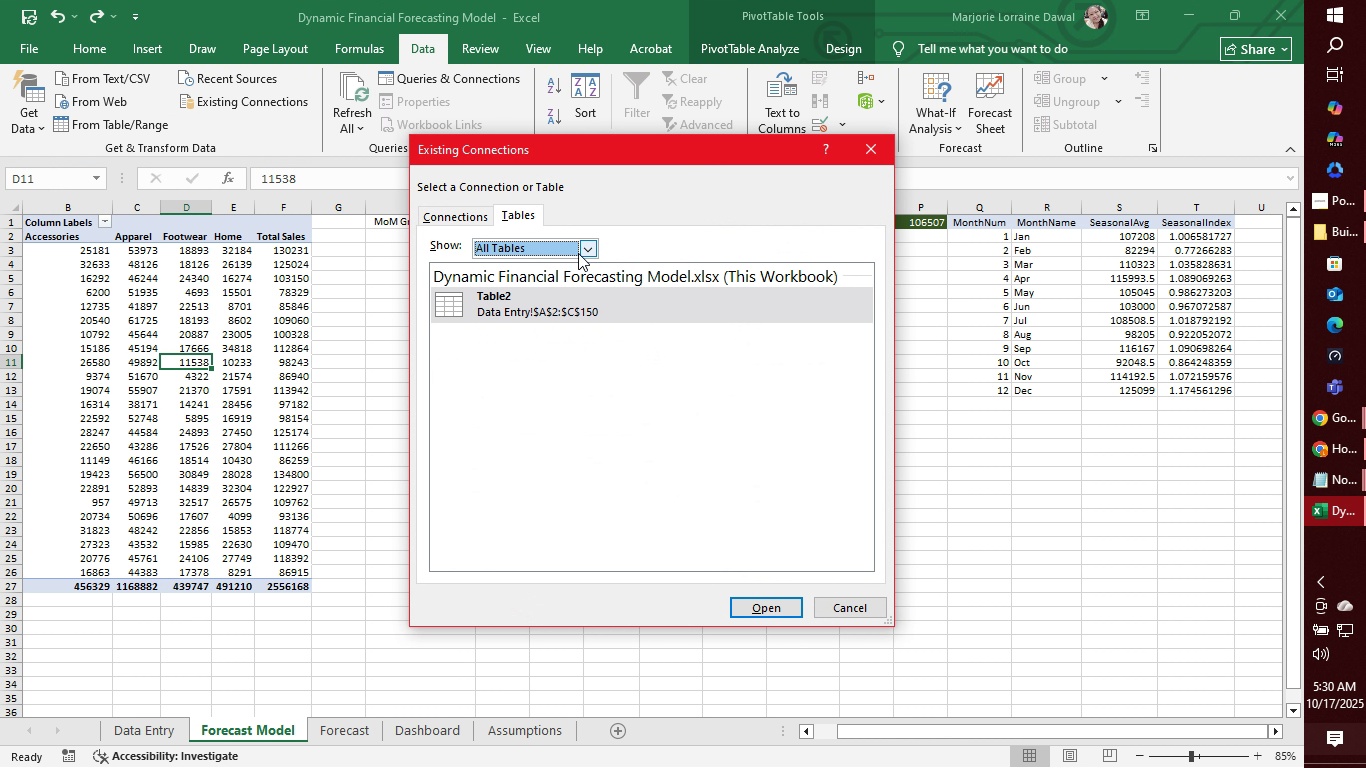 
mouse_move([592, 273])
 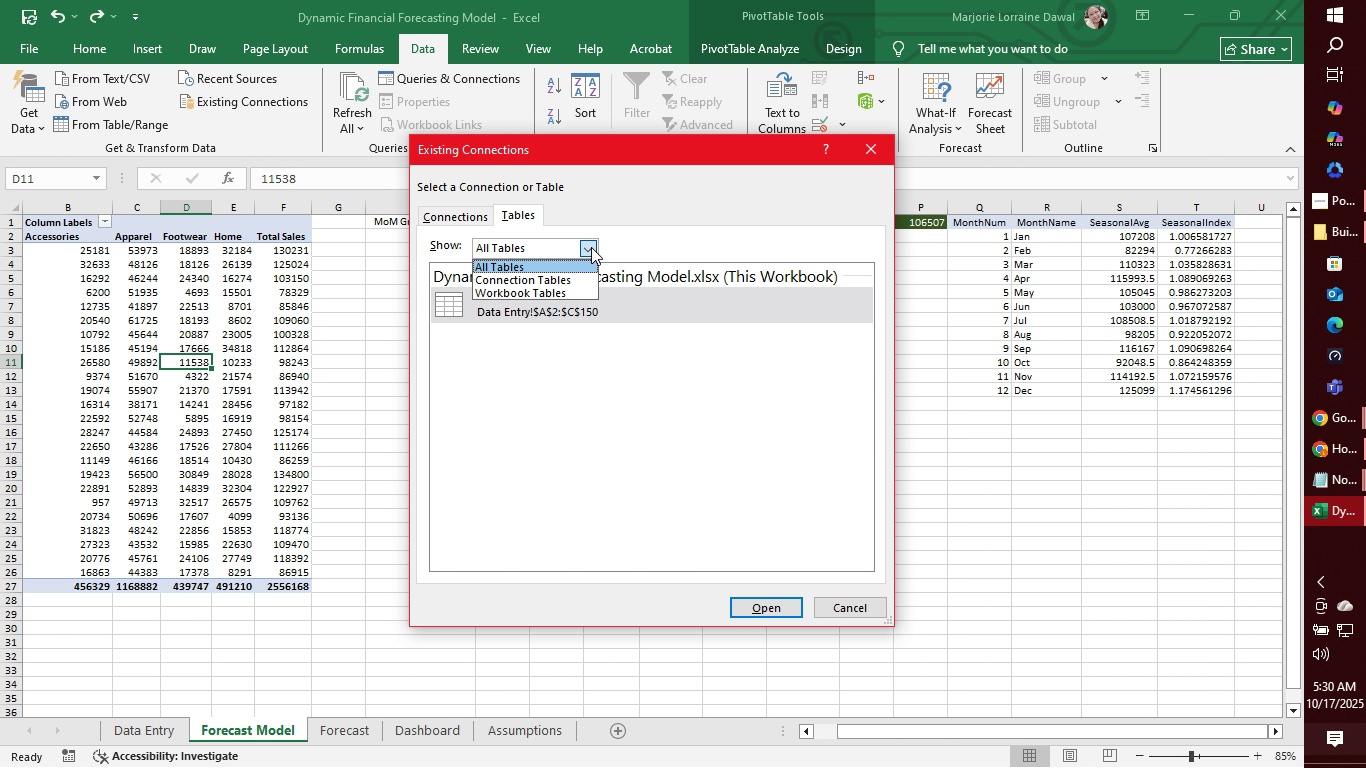 
left_click([591, 247])
 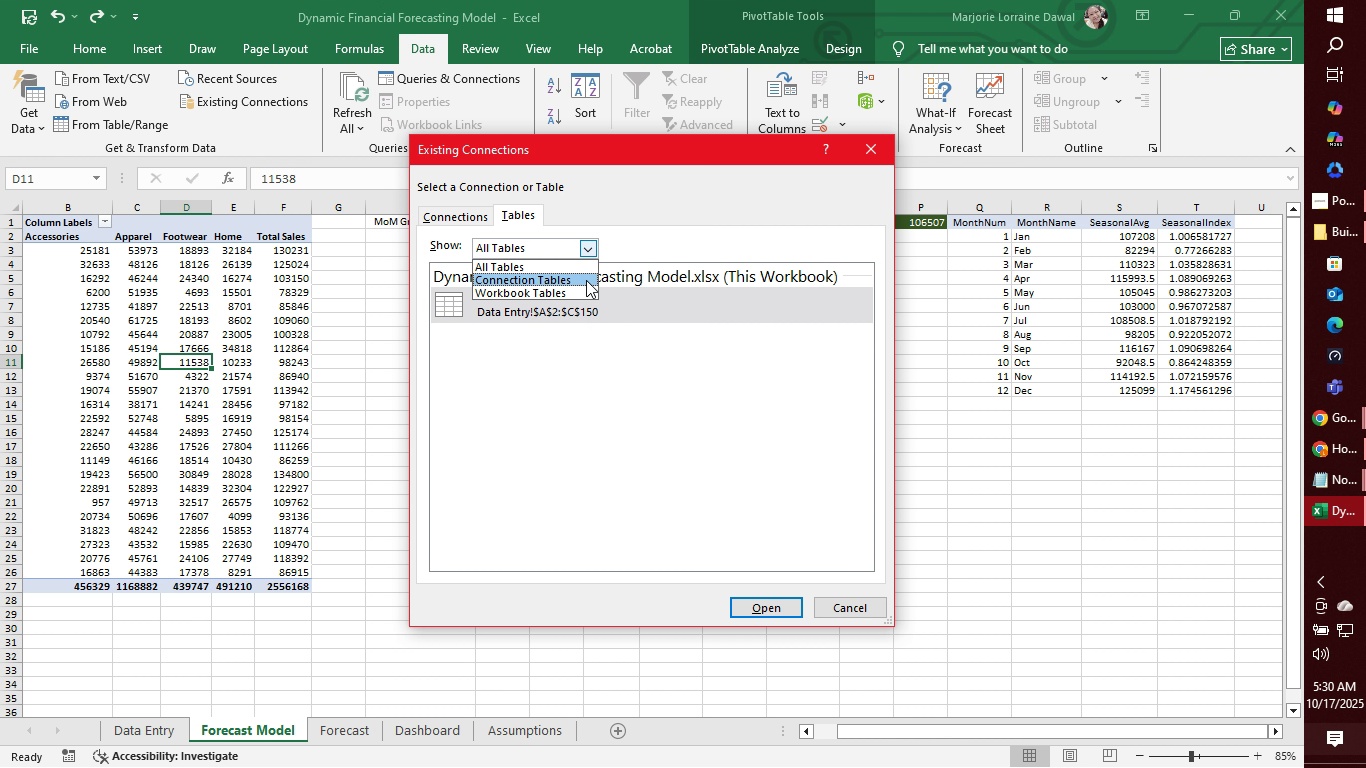 
left_click([586, 280])
 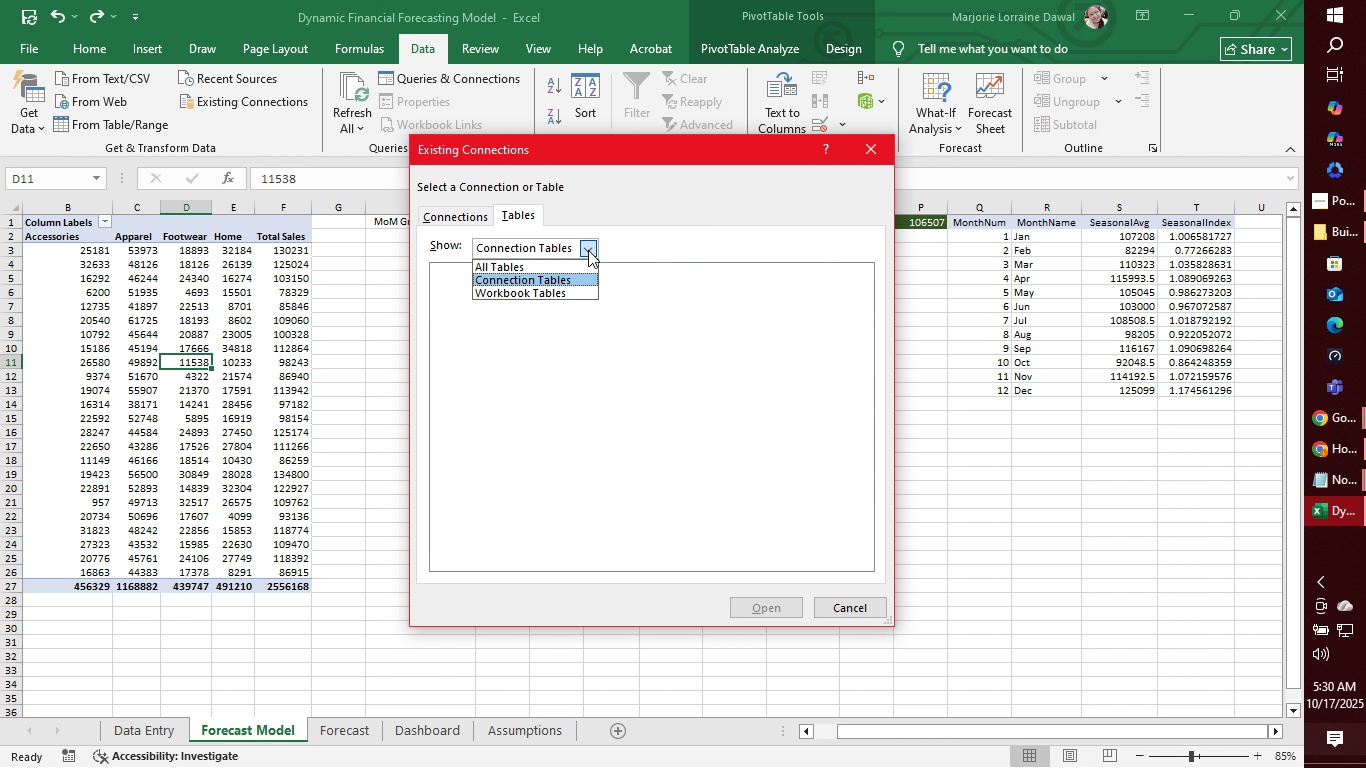 
left_click([588, 250])
 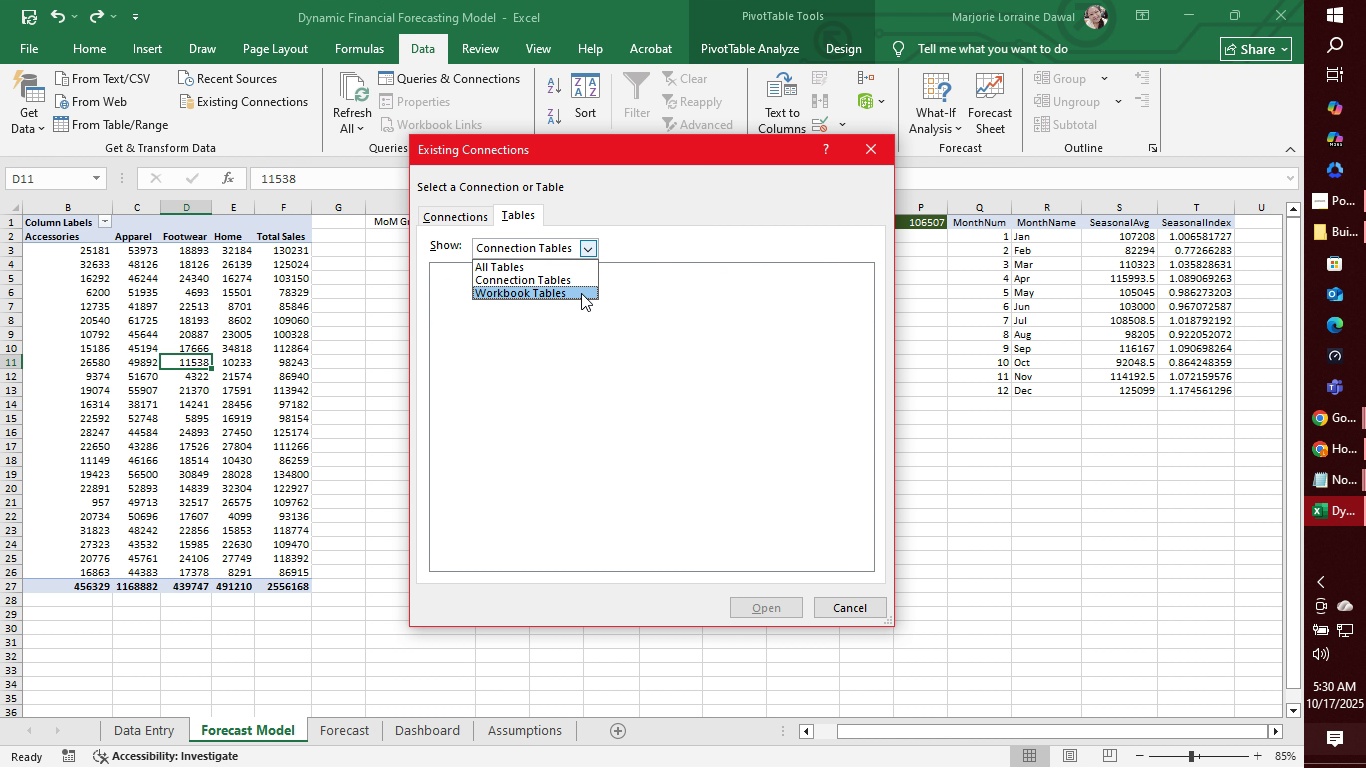 
left_click([581, 293])
 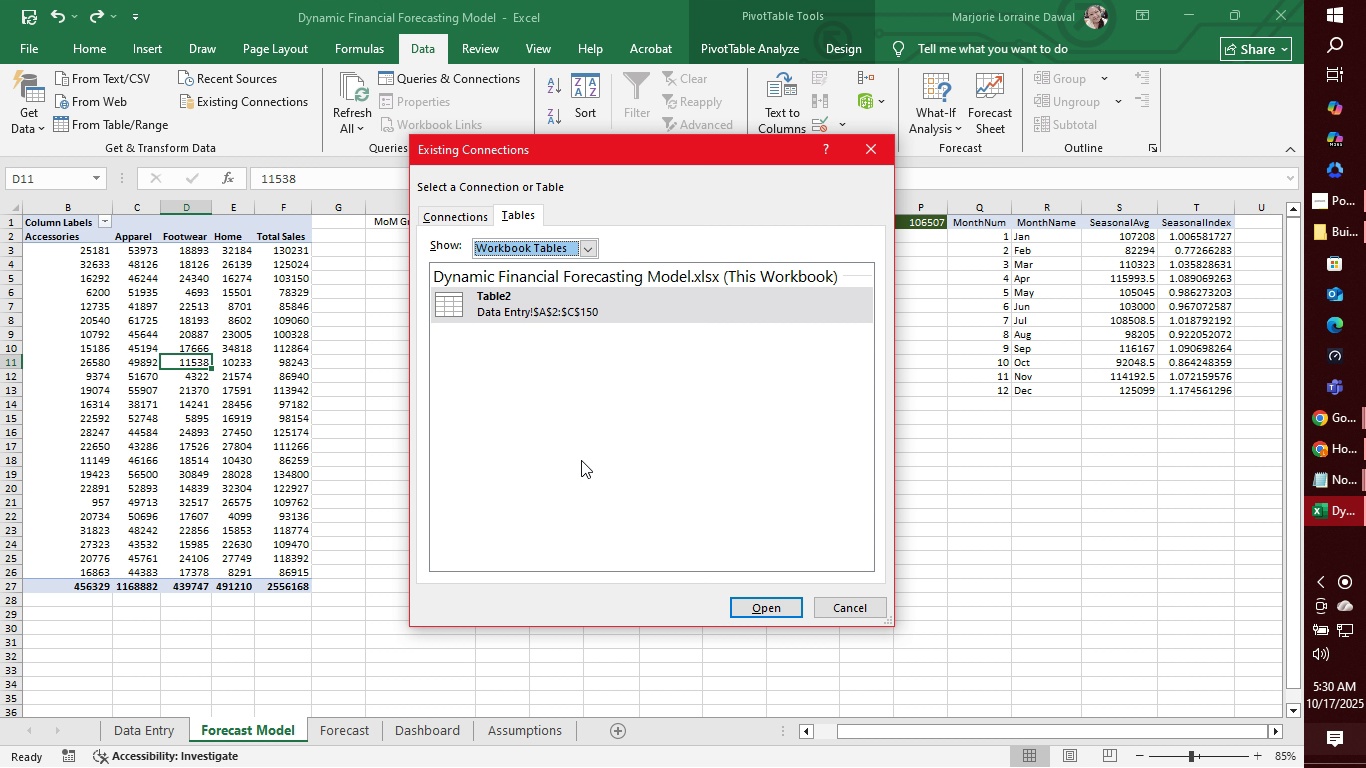 
wait(9.0)
 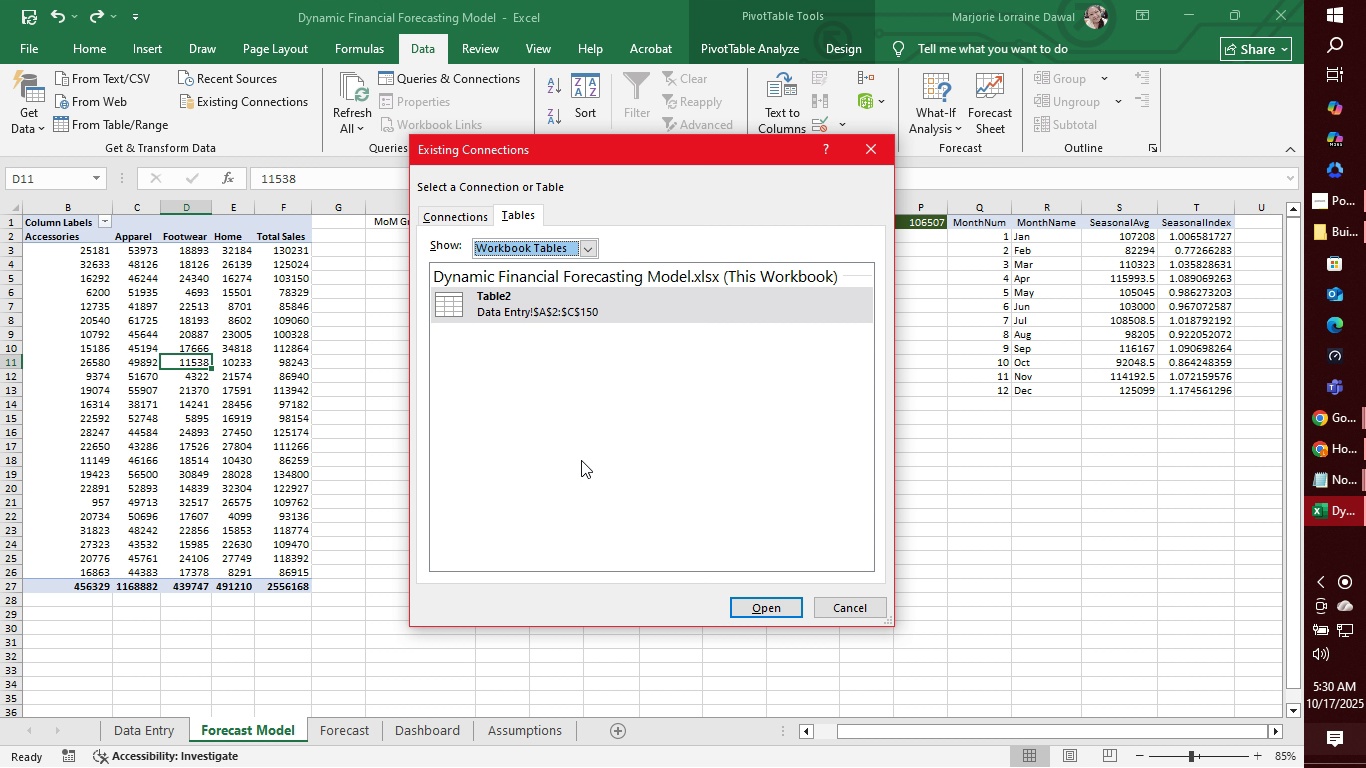 
left_click([850, 607])
 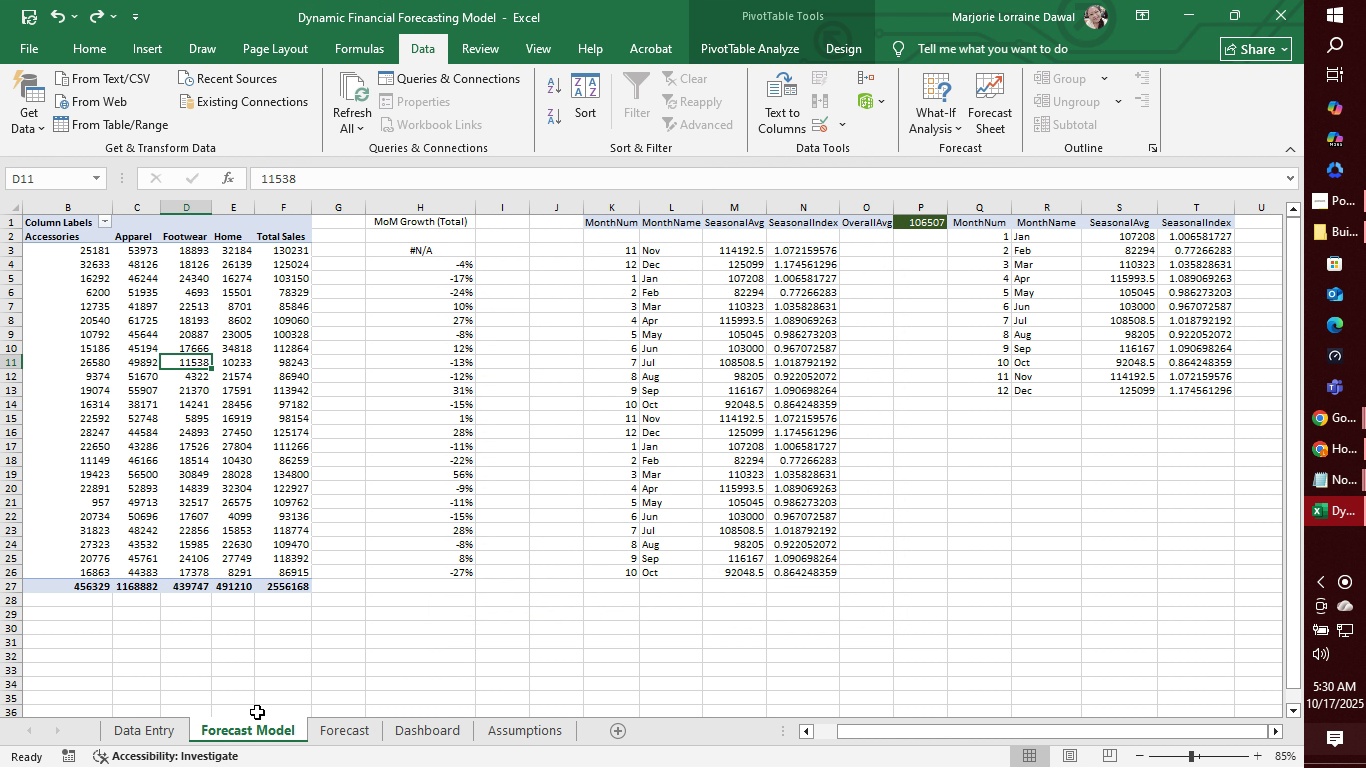 
left_click([247, 730])
 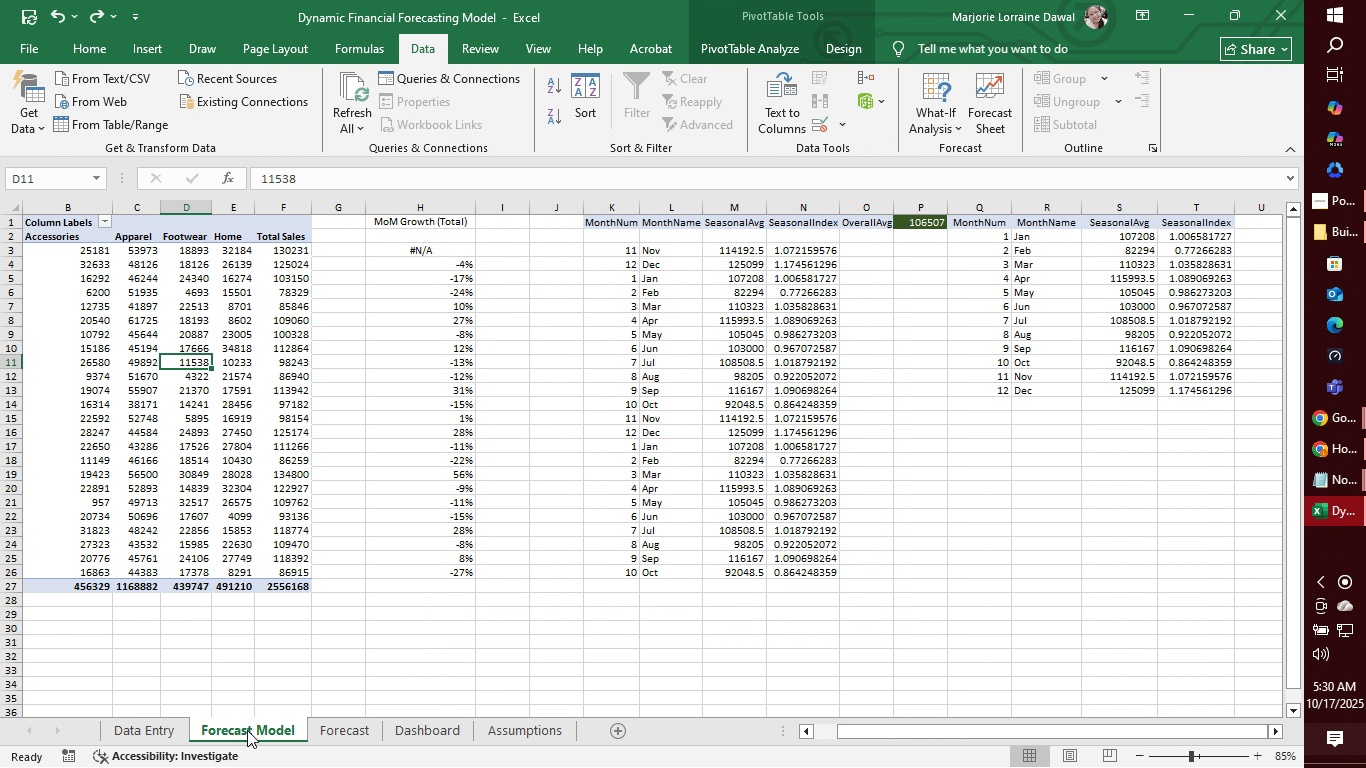 
left_click([247, 730])
 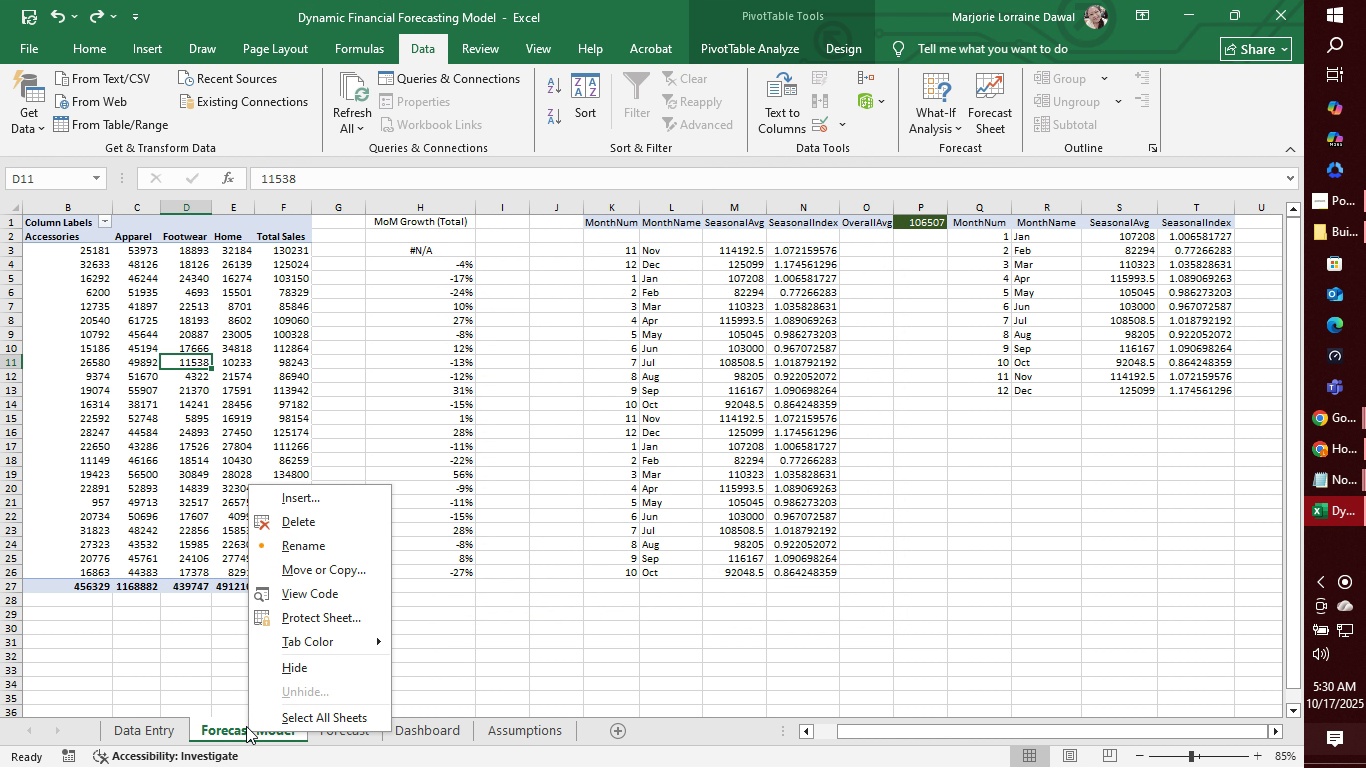 
left_click([316, 590])
 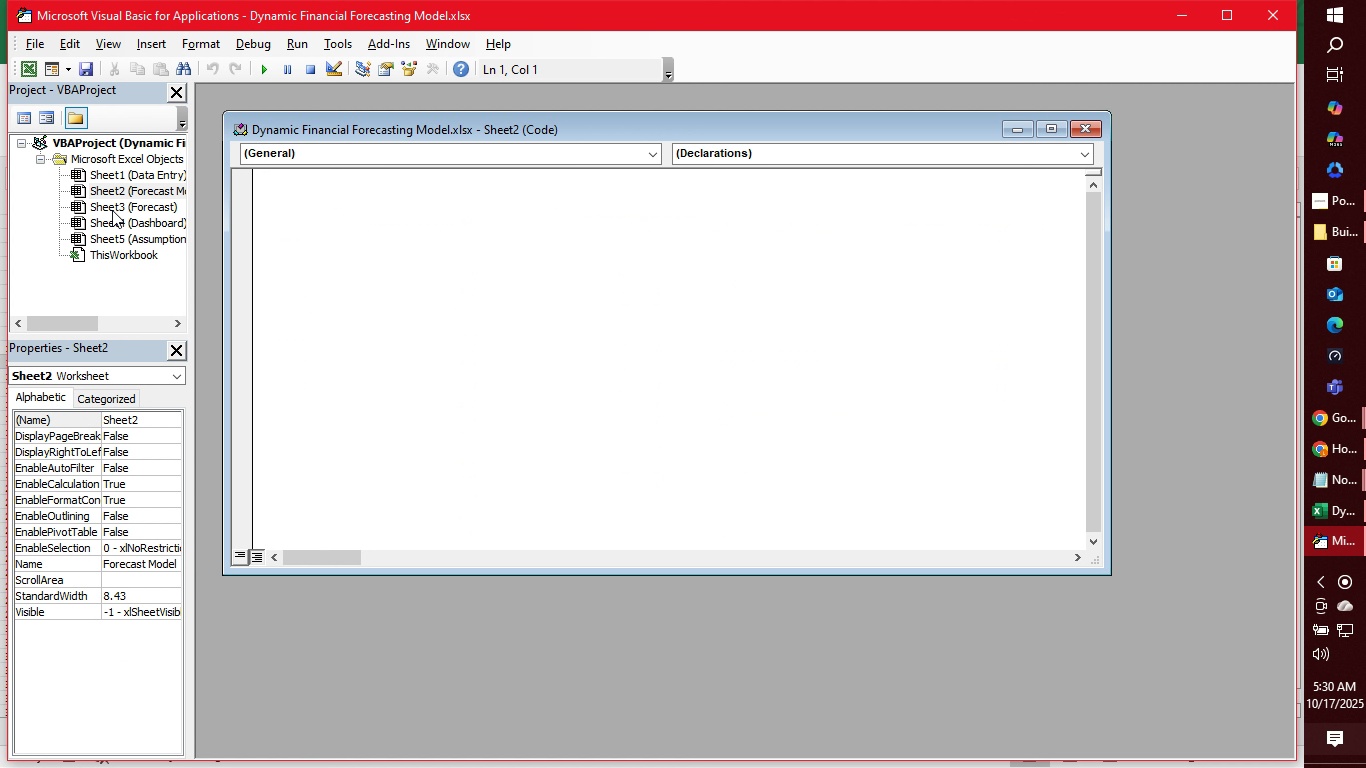 
left_click([131, 187])
 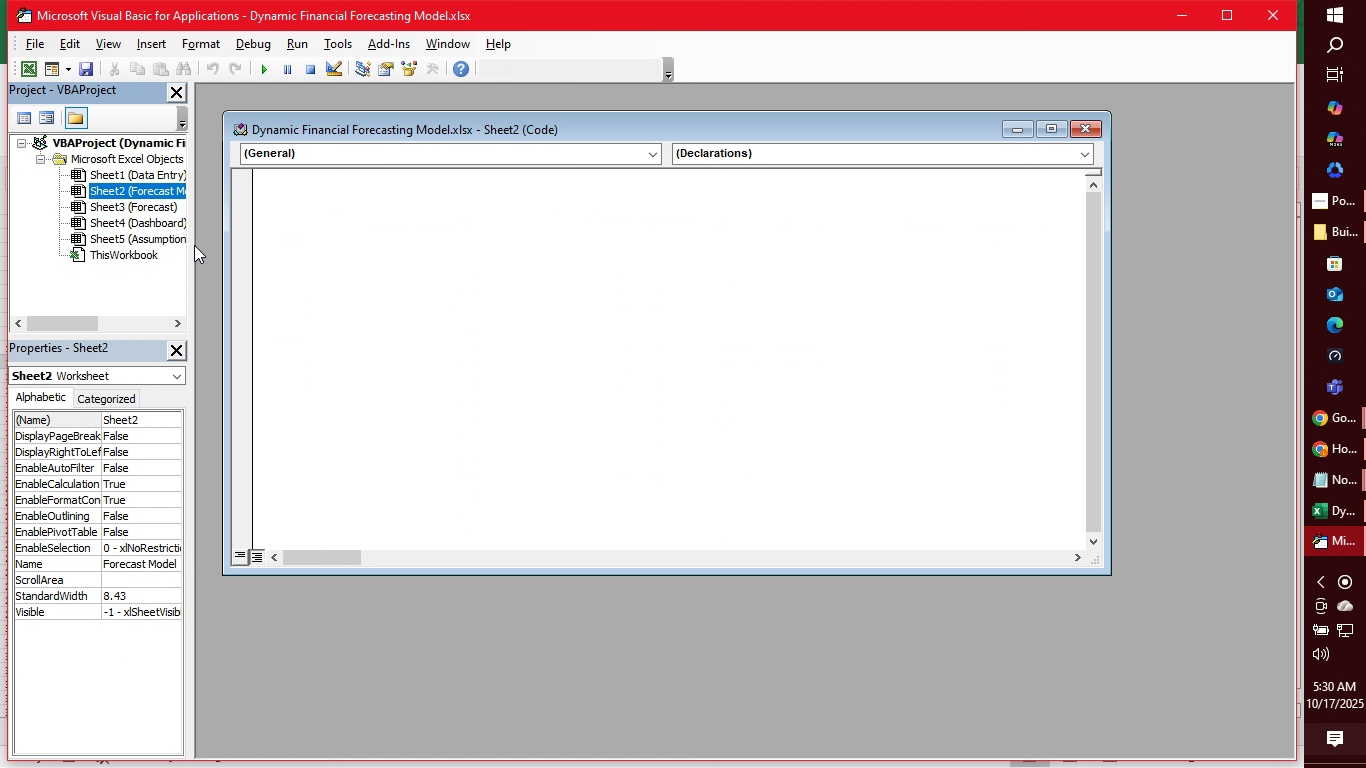 
left_click_drag(start_coordinate=[191, 245], to_coordinate=[332, 276])
 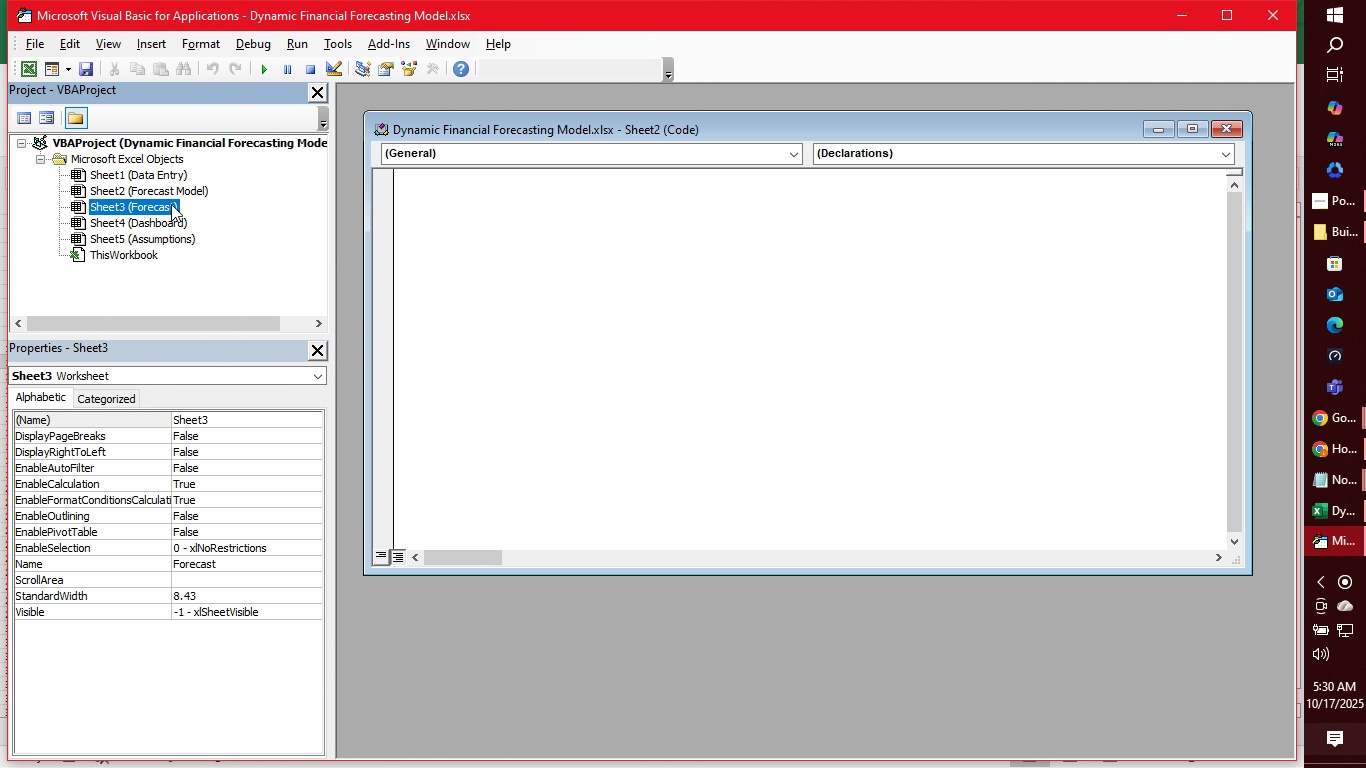 
double_click([171, 219])
 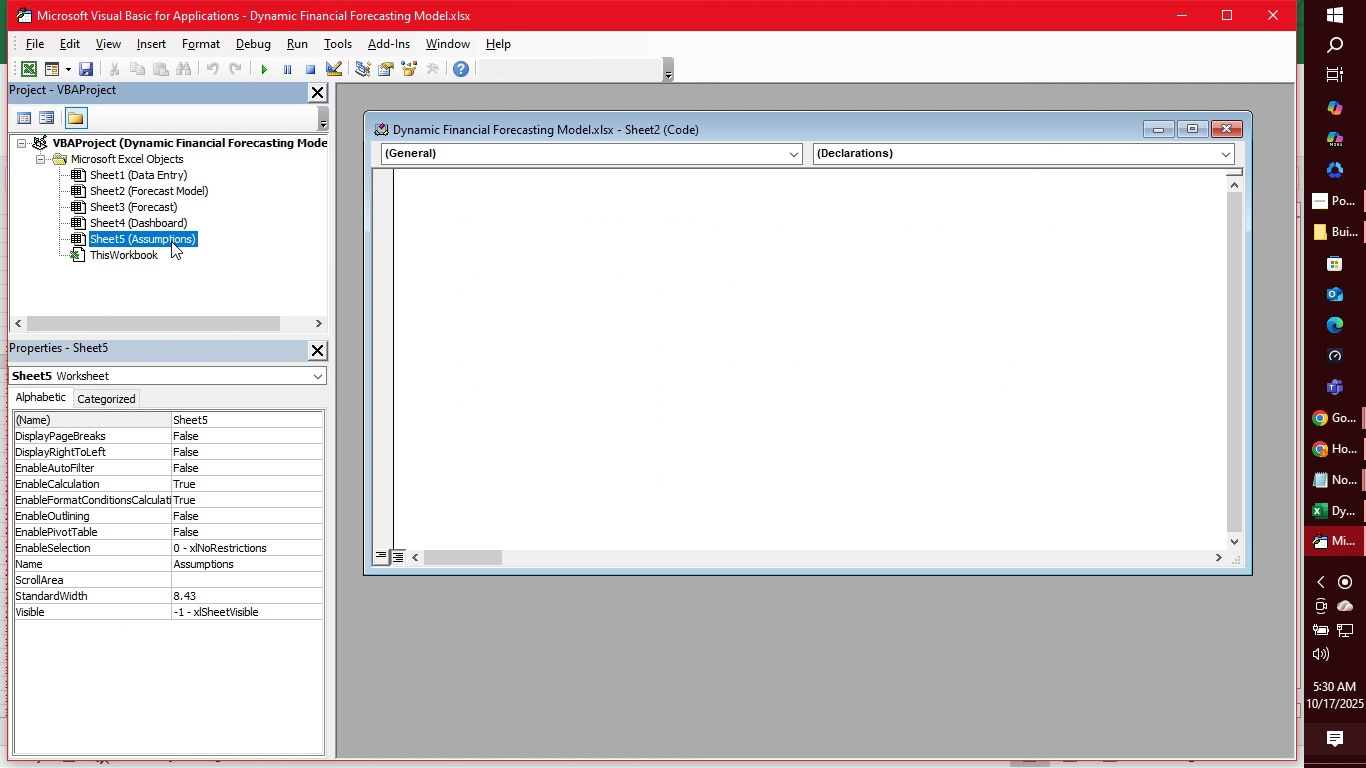 
triple_click([171, 241])
 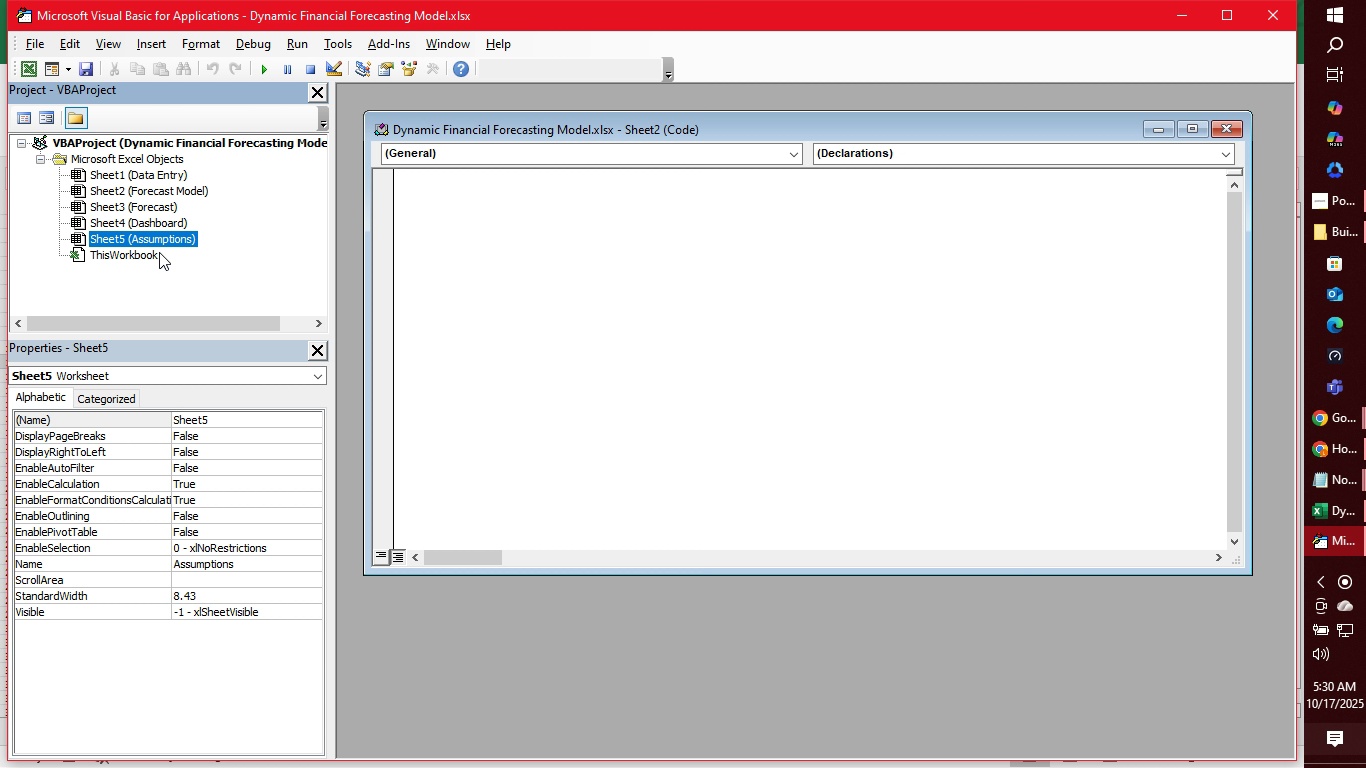 
triple_click([158, 263])
 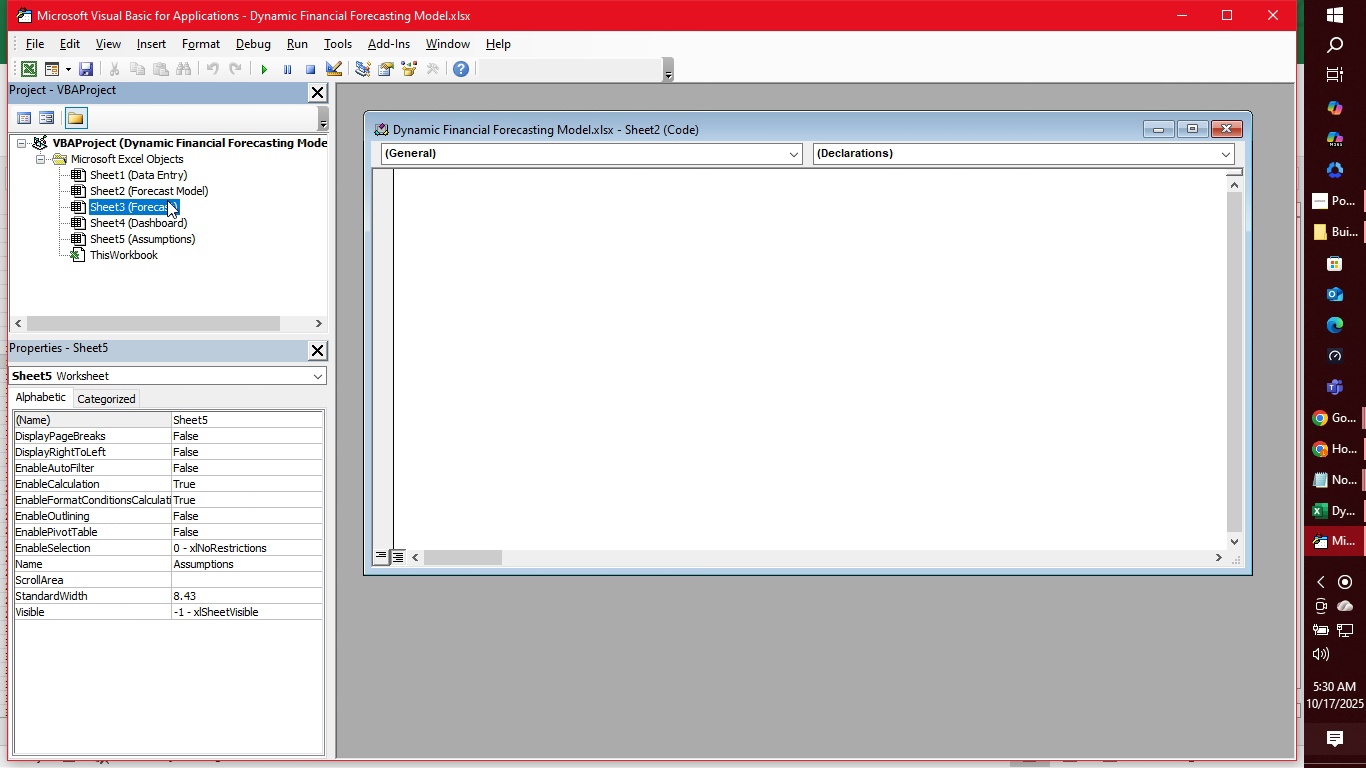 
left_click([167, 200])
 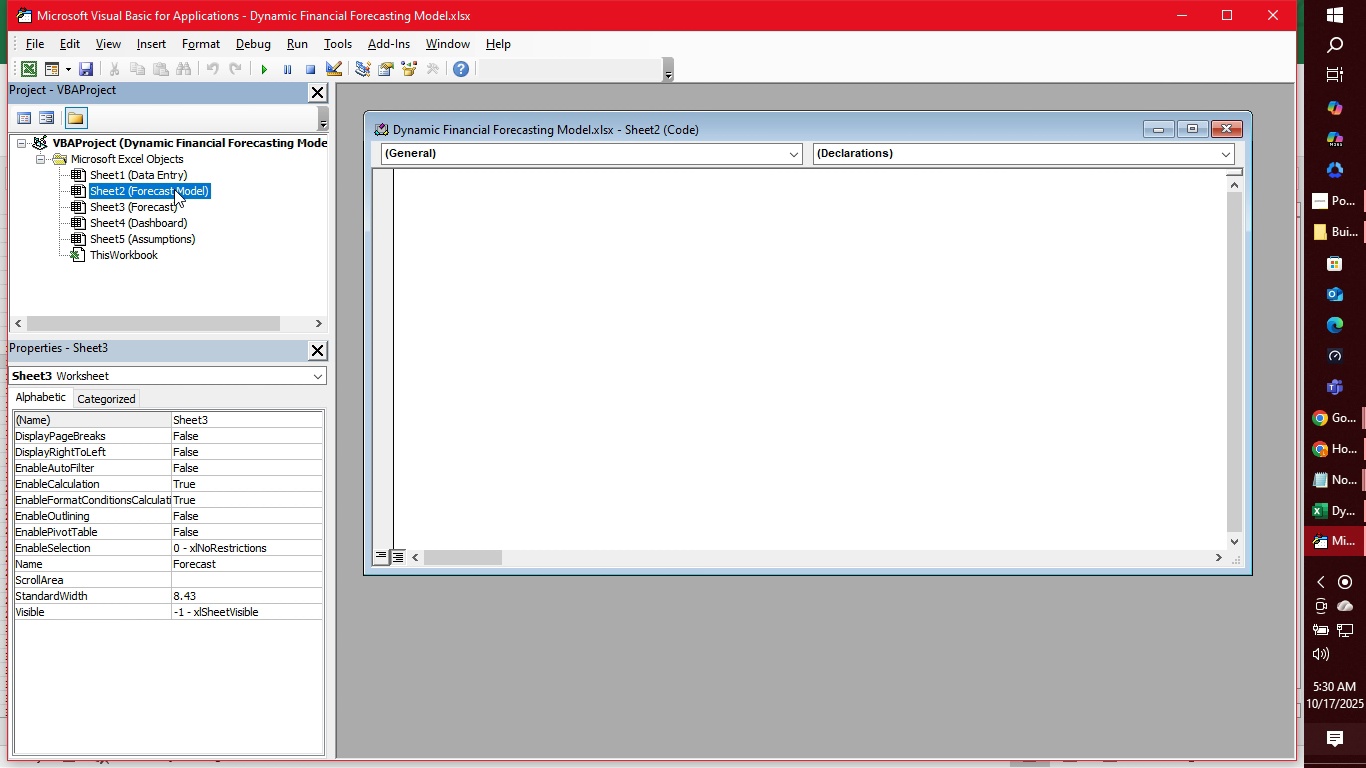 
left_click([174, 189])
 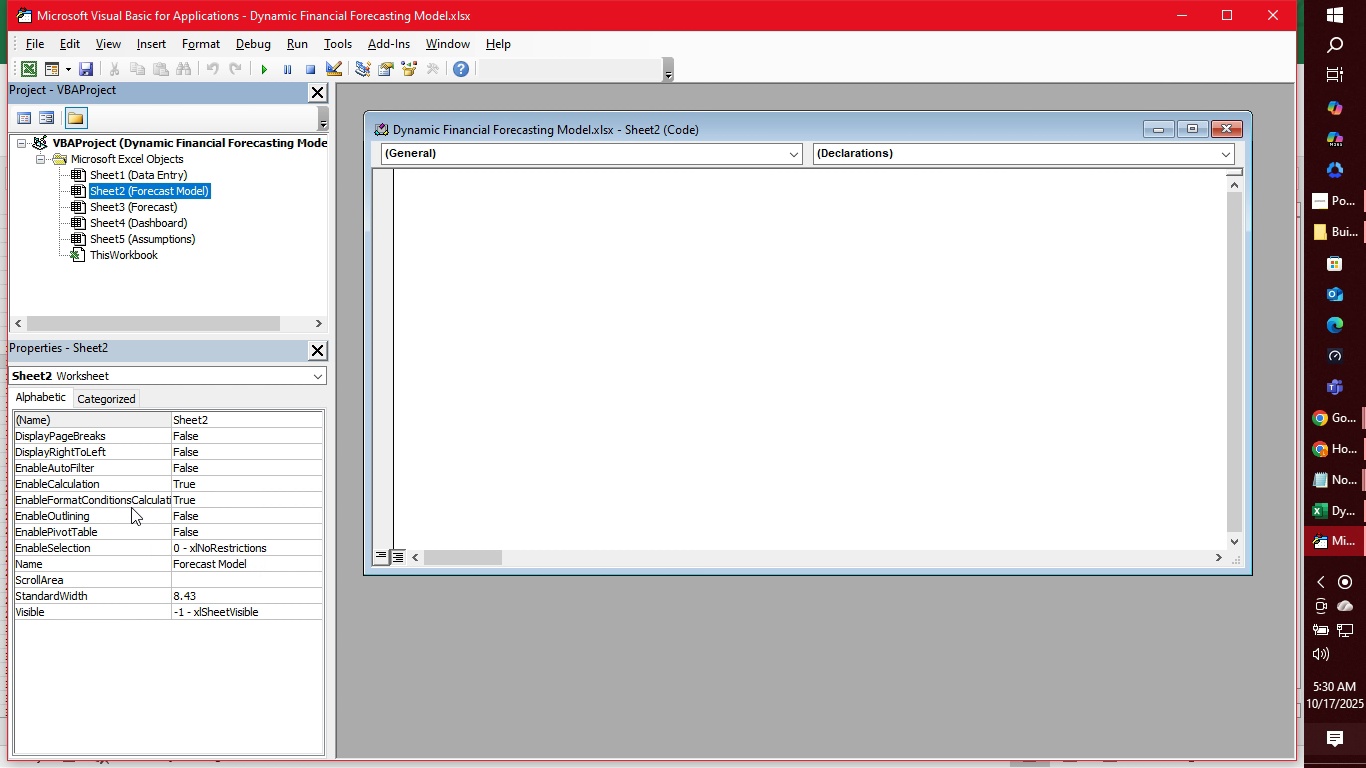 
wait(10.77)
 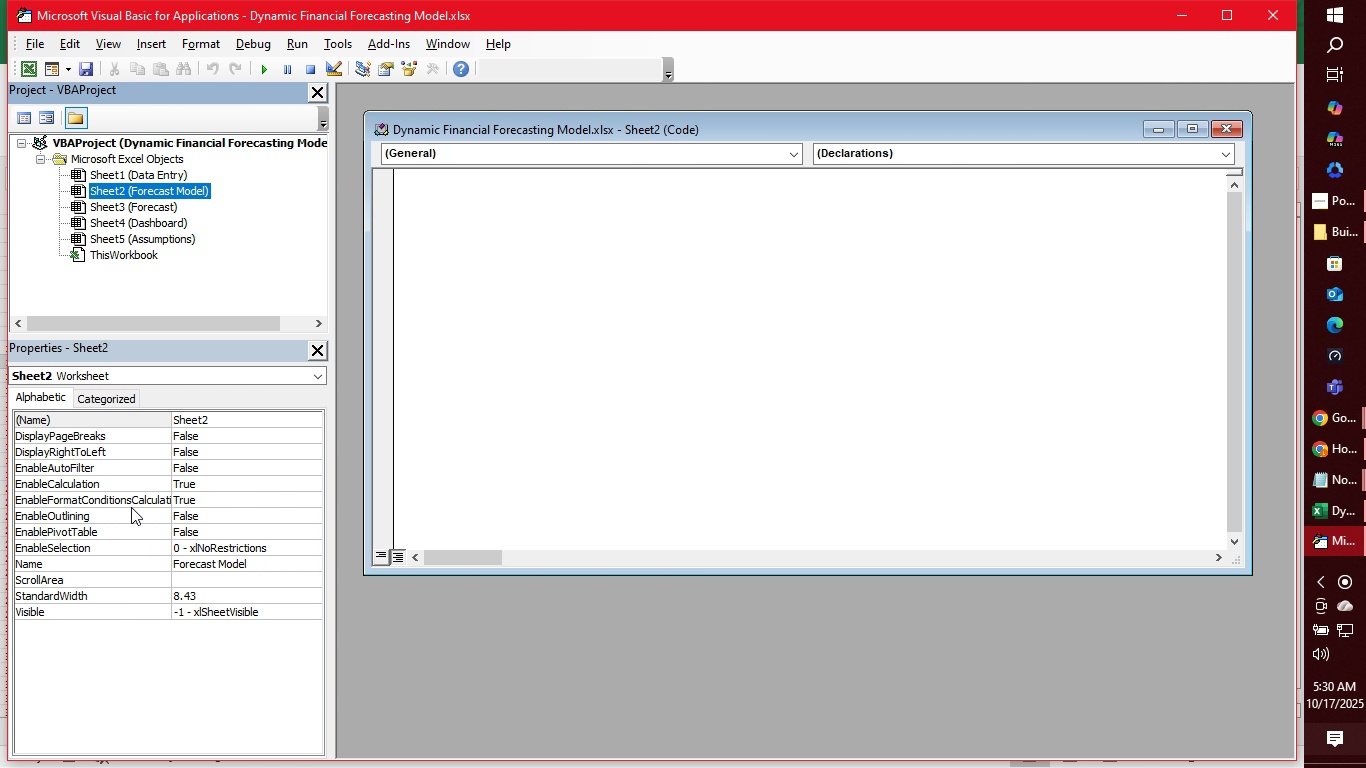 
left_click([1227, 131])
 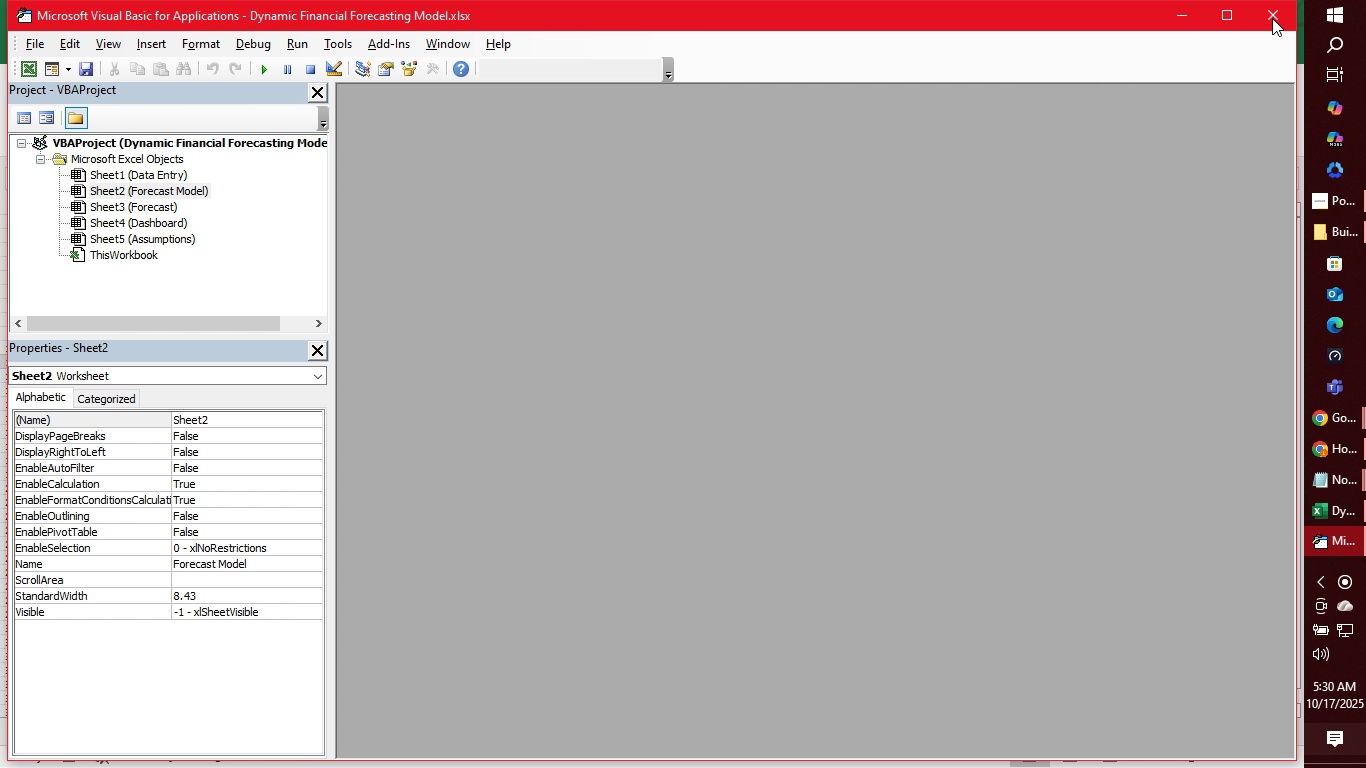 
left_click([1272, 18])
 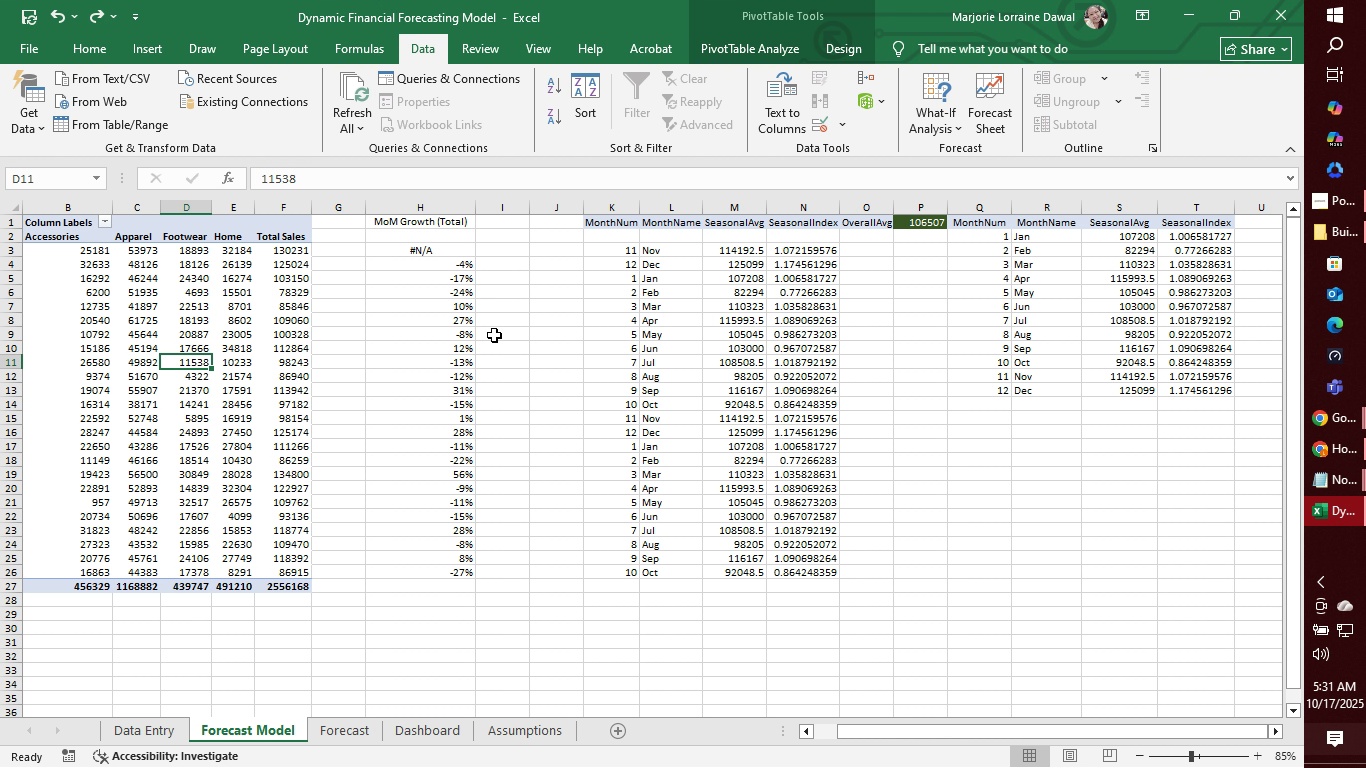 
wait(19.05)
 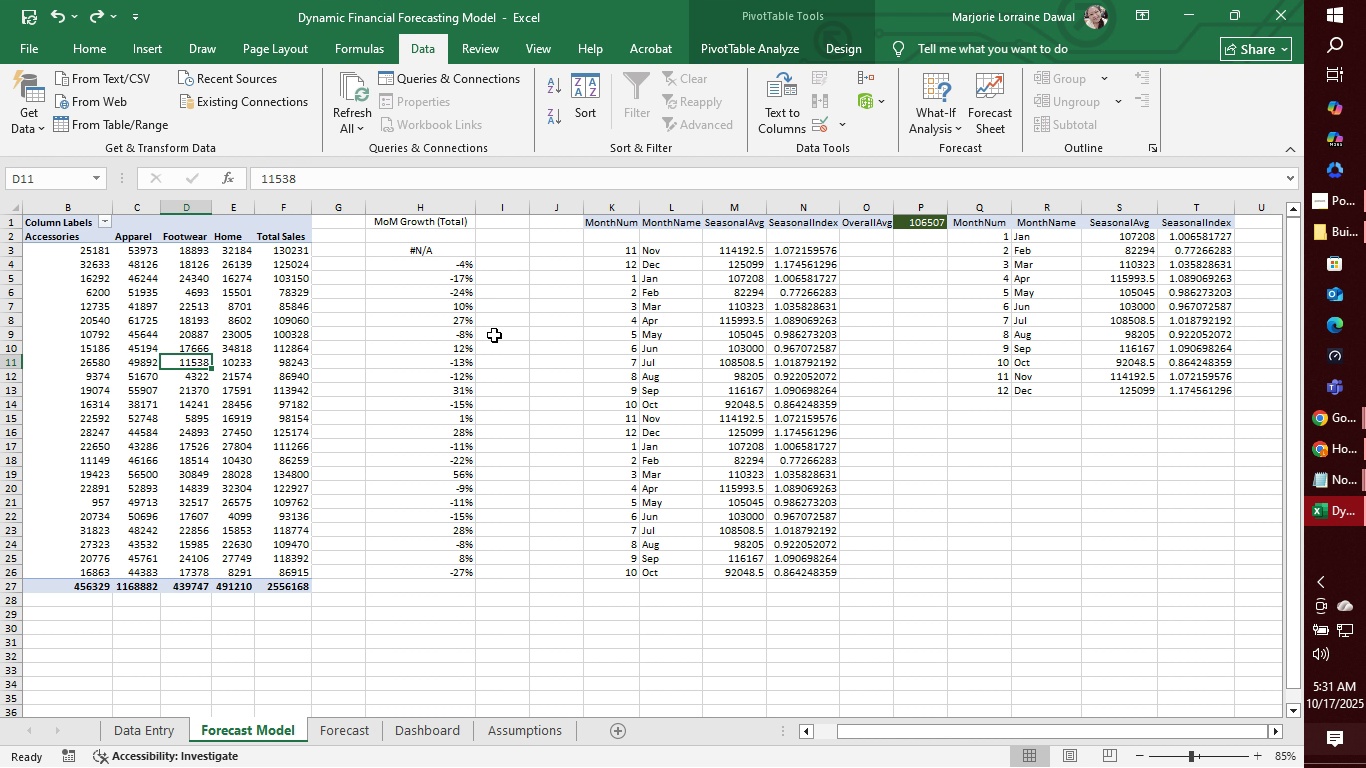 
left_click([343, 736])
 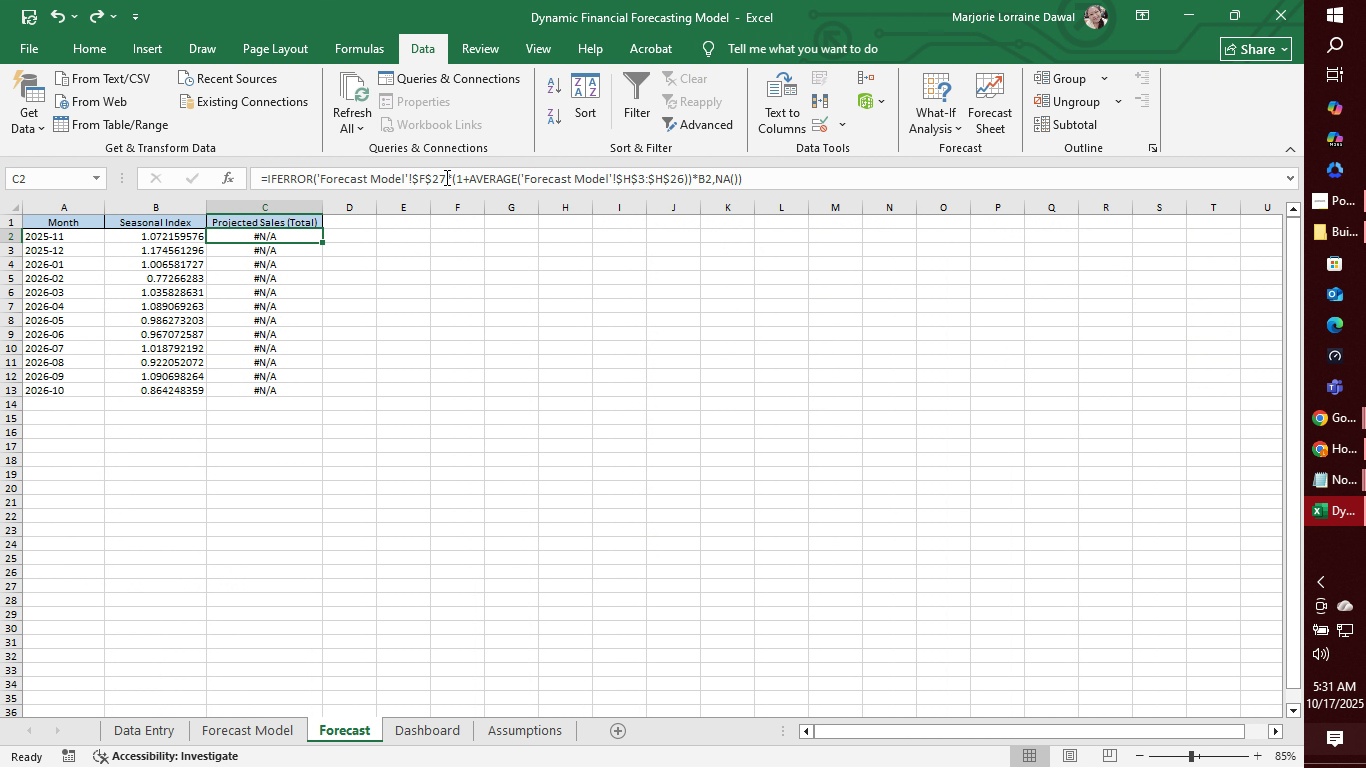 
left_click([444, 176])
 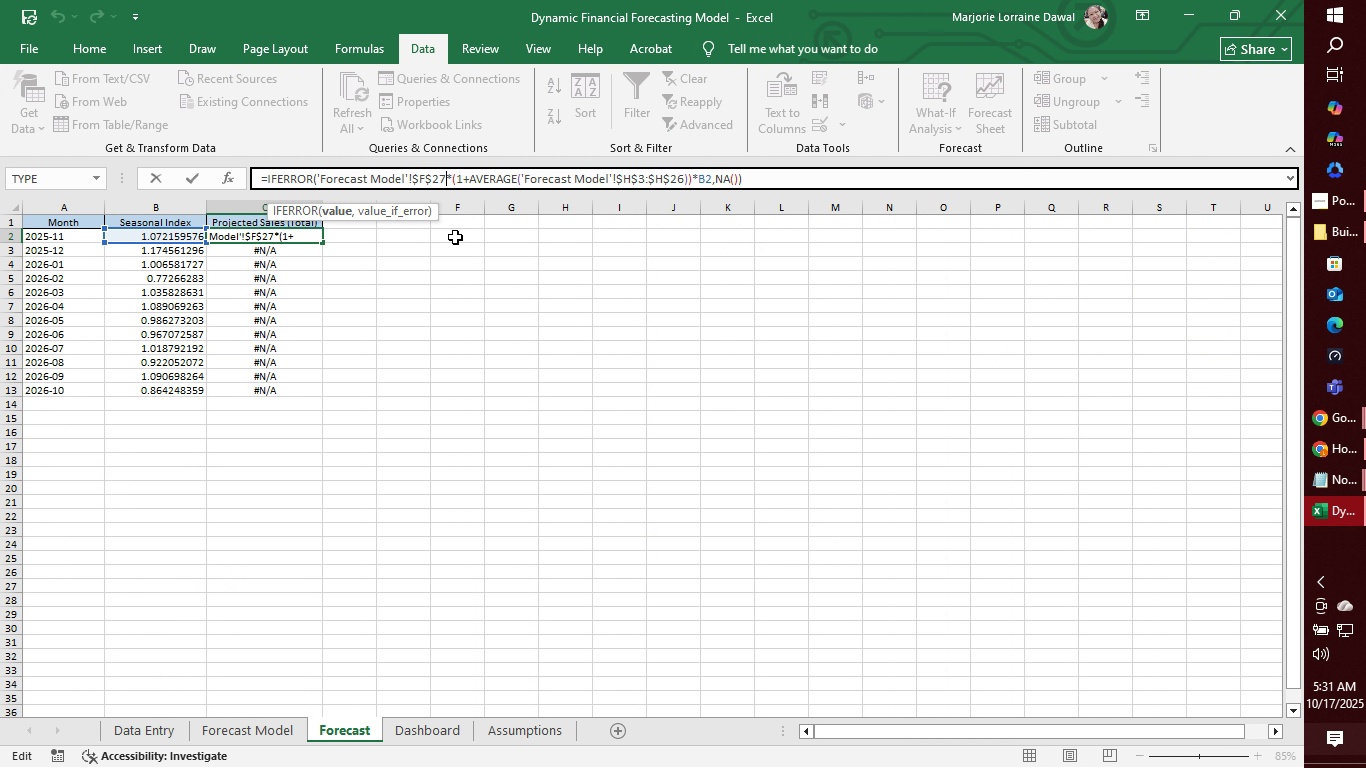 
key(Backspace)
 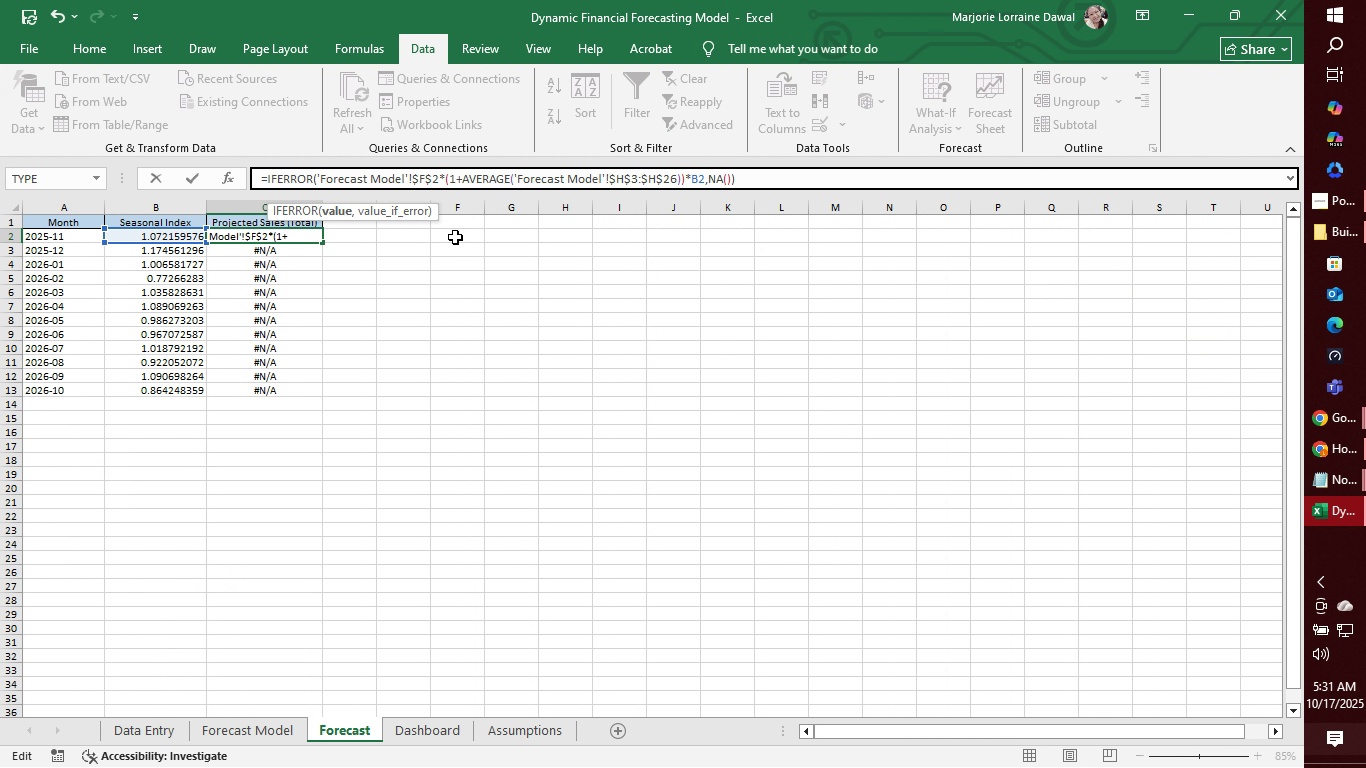 
key(6)
 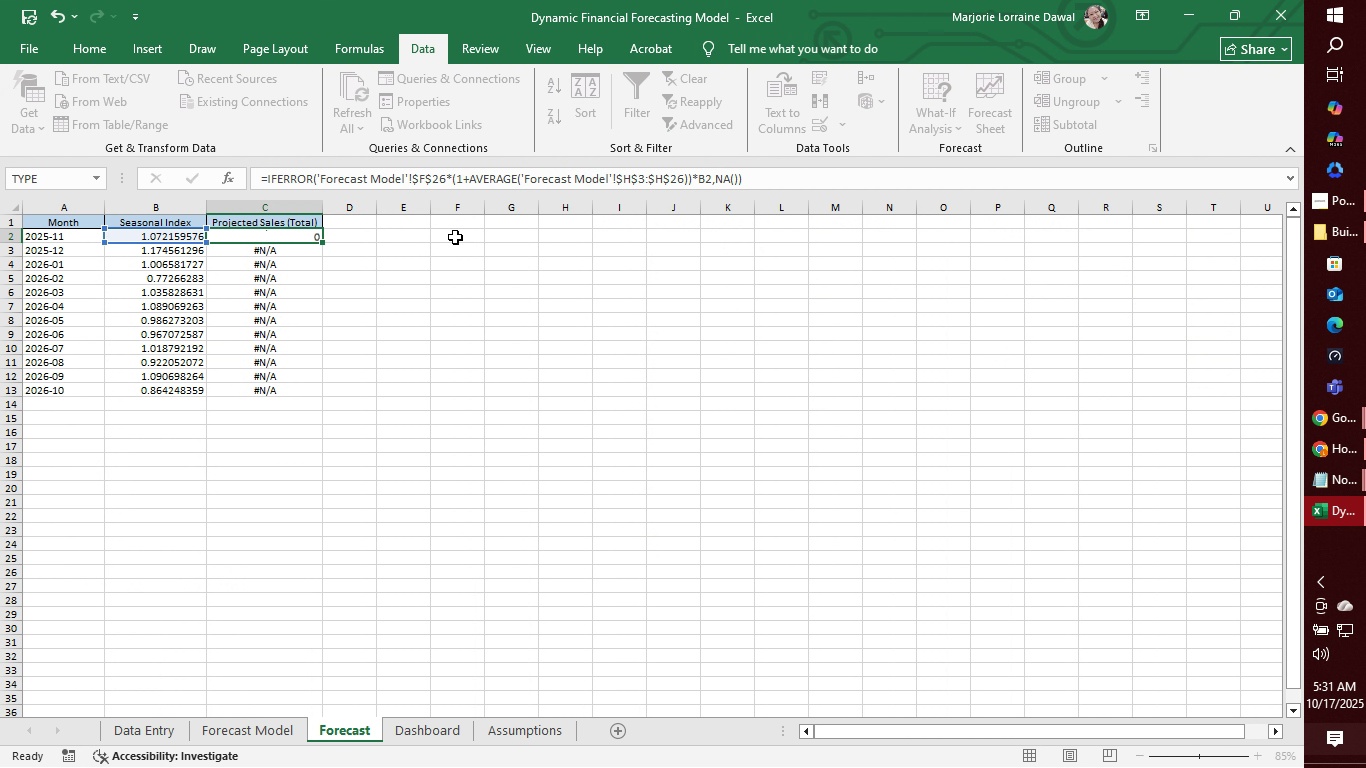 
key(Enter)
 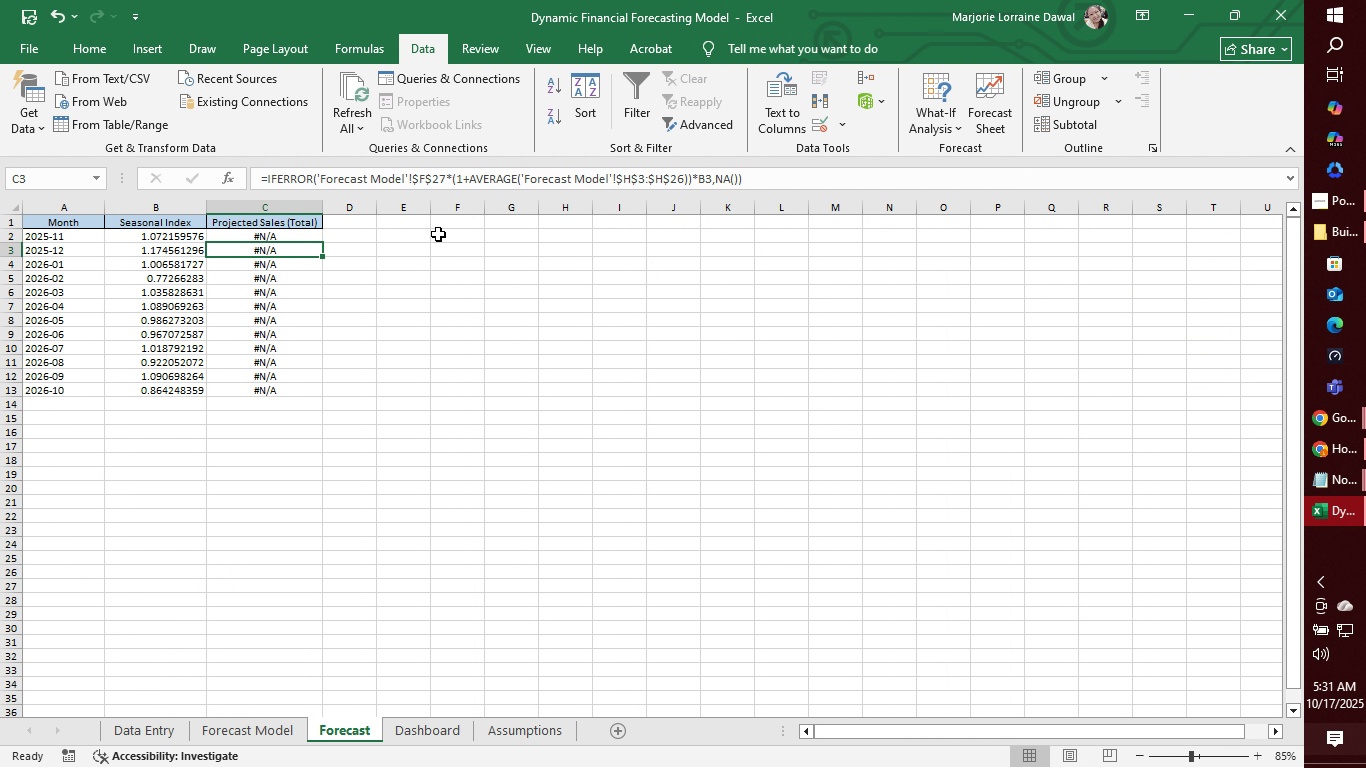 
left_click([306, 240])
 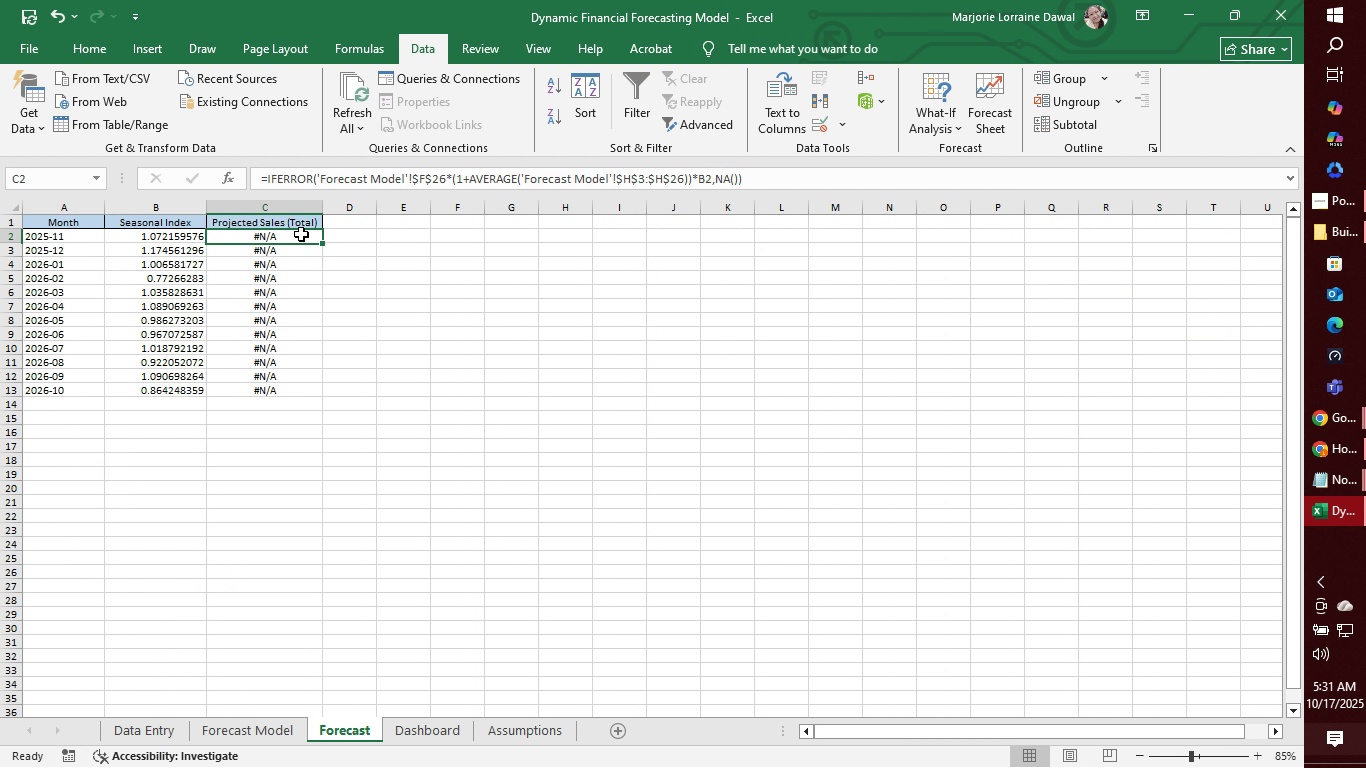 
left_click([301, 234])
 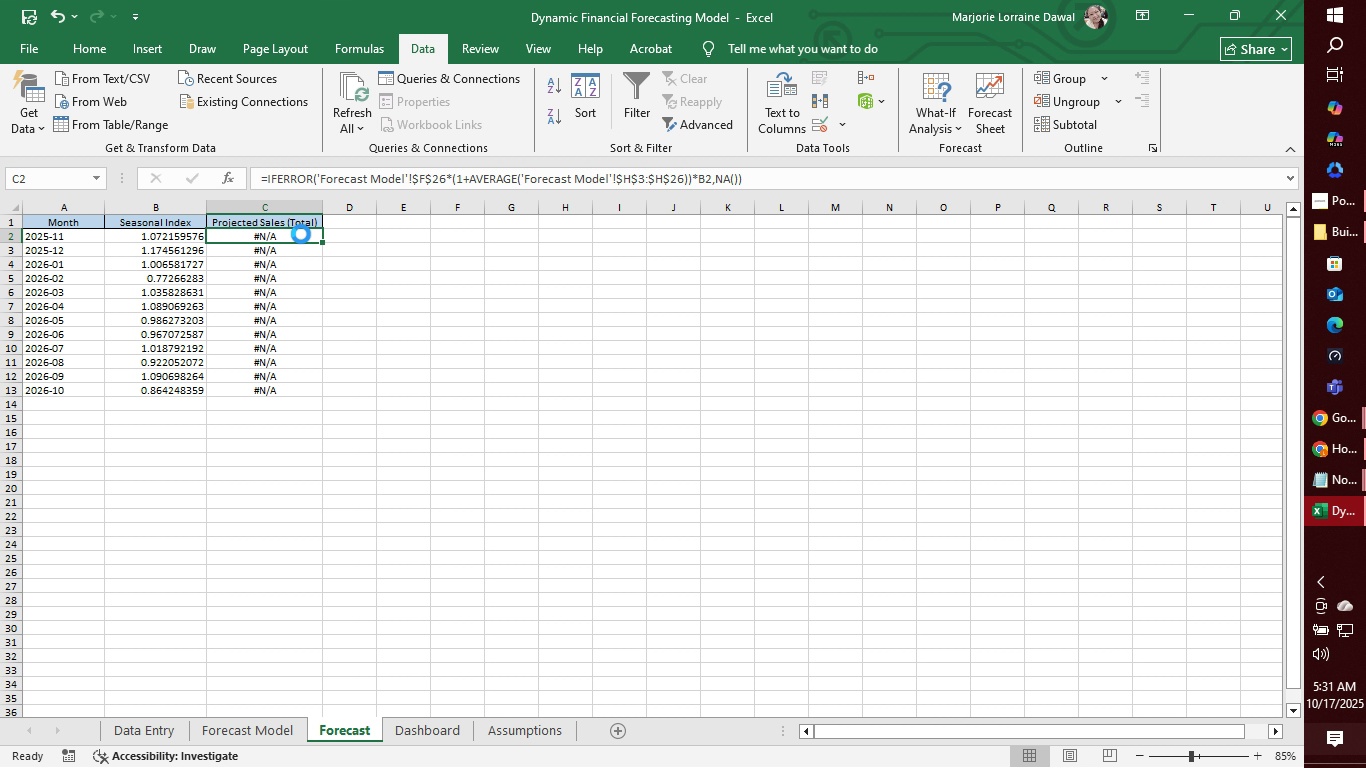 
key(Control+C)
 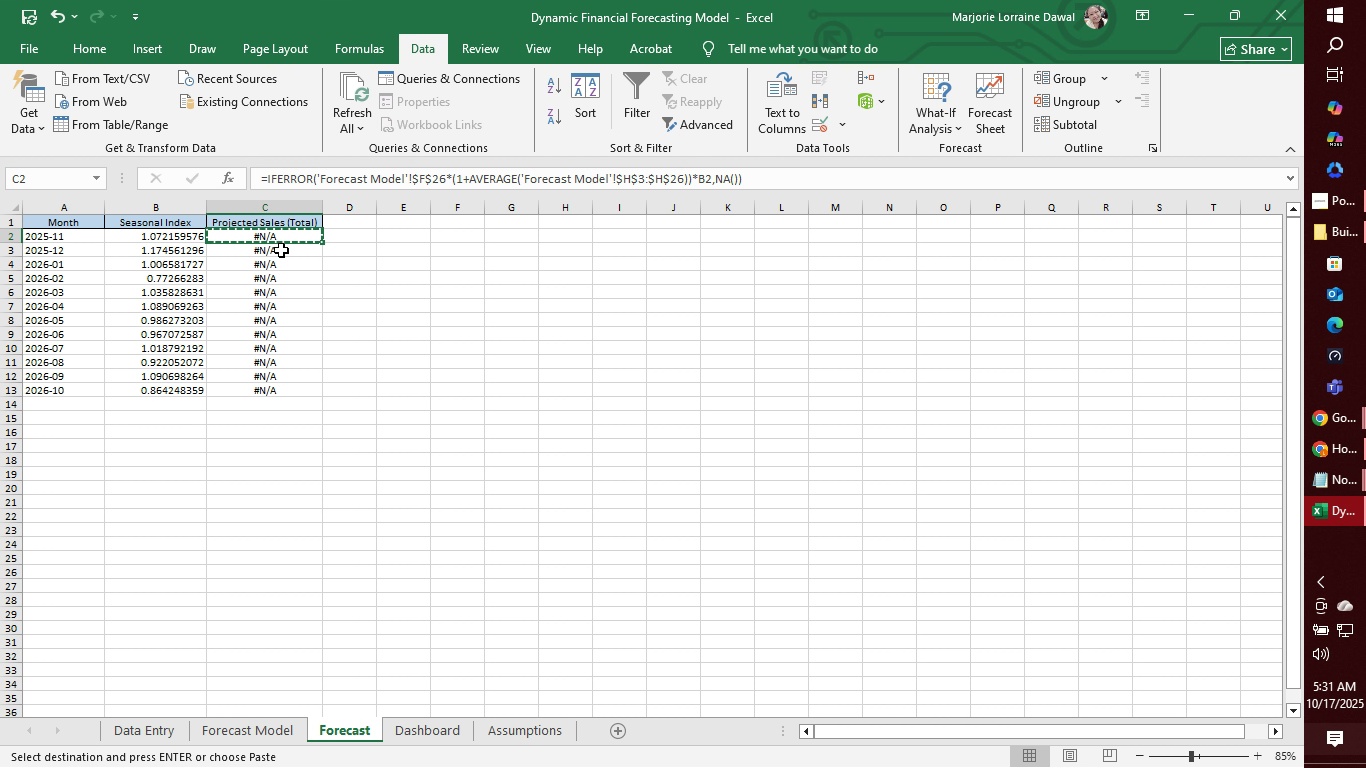 
left_click([281, 250])
 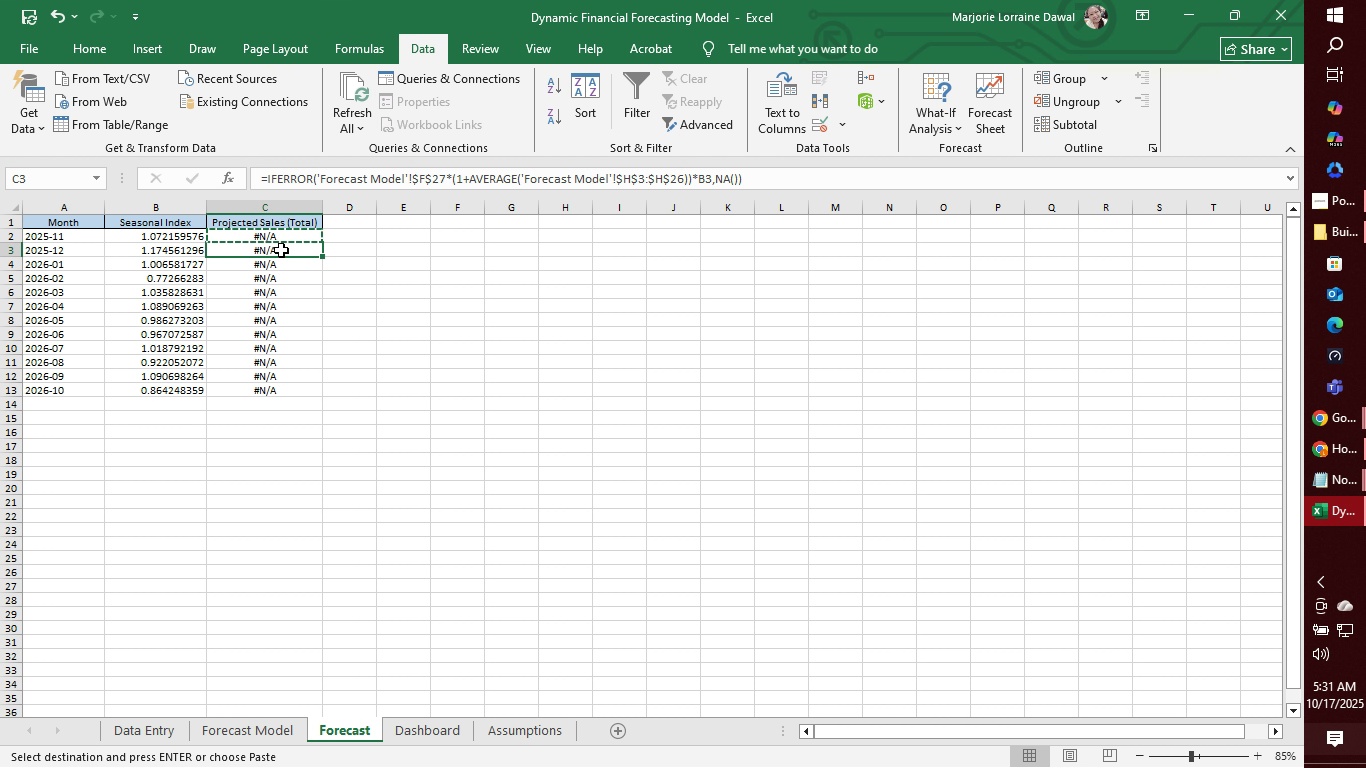 
key(Control+V)
 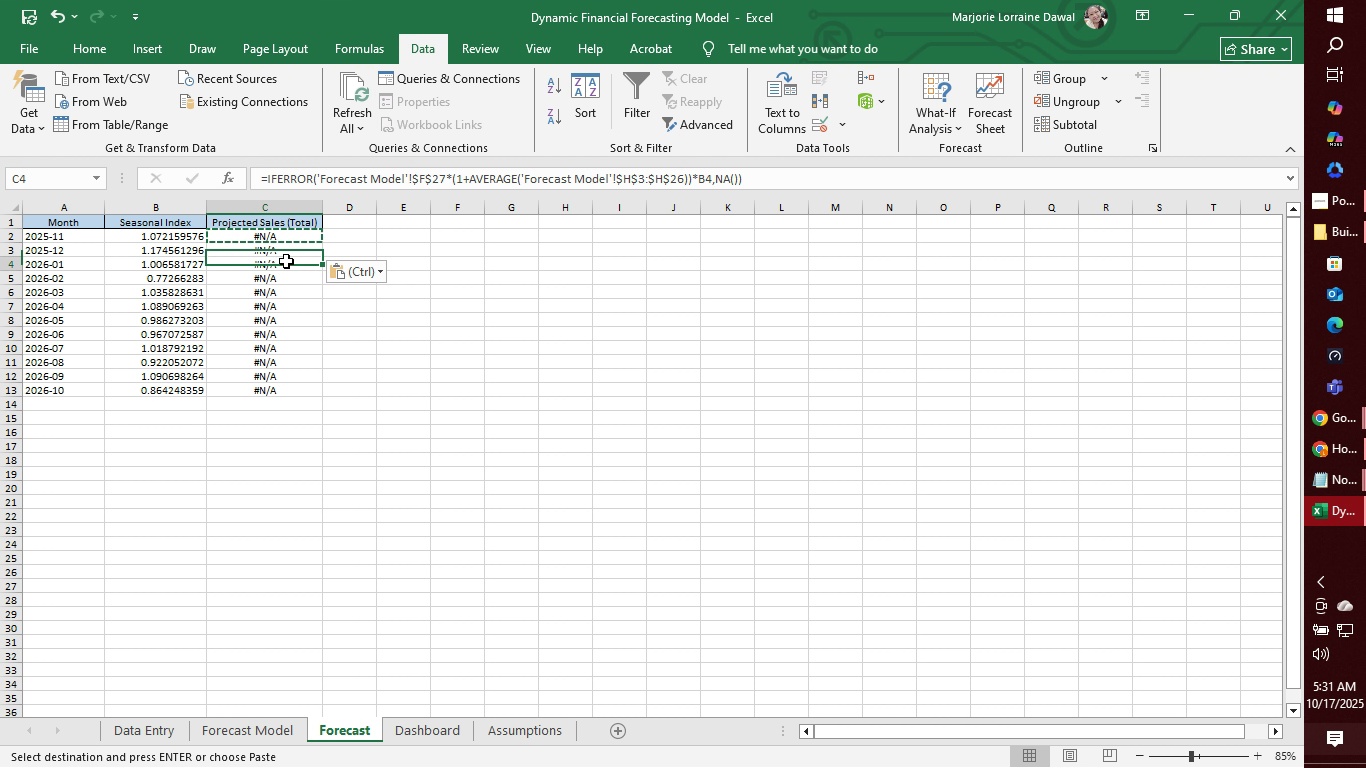 
left_click([286, 261])
 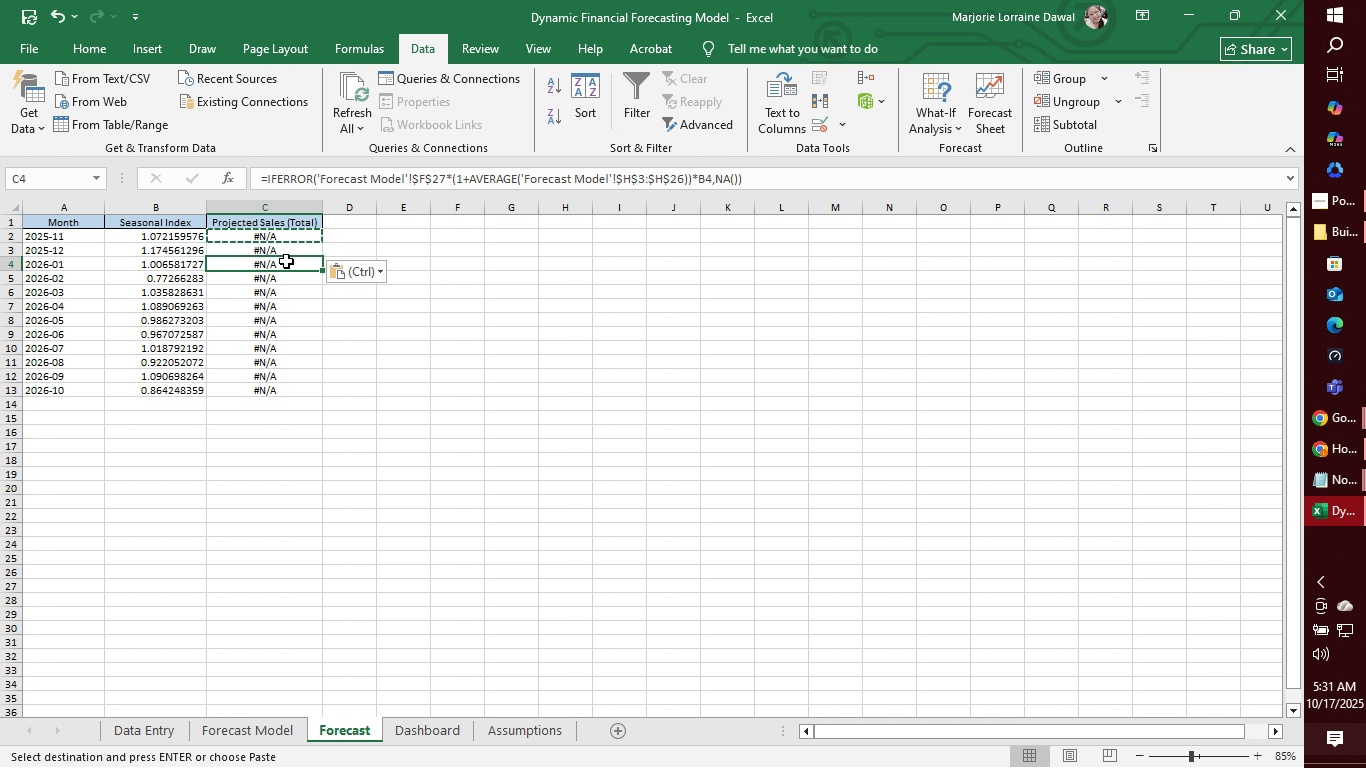 
key(Control+V)
 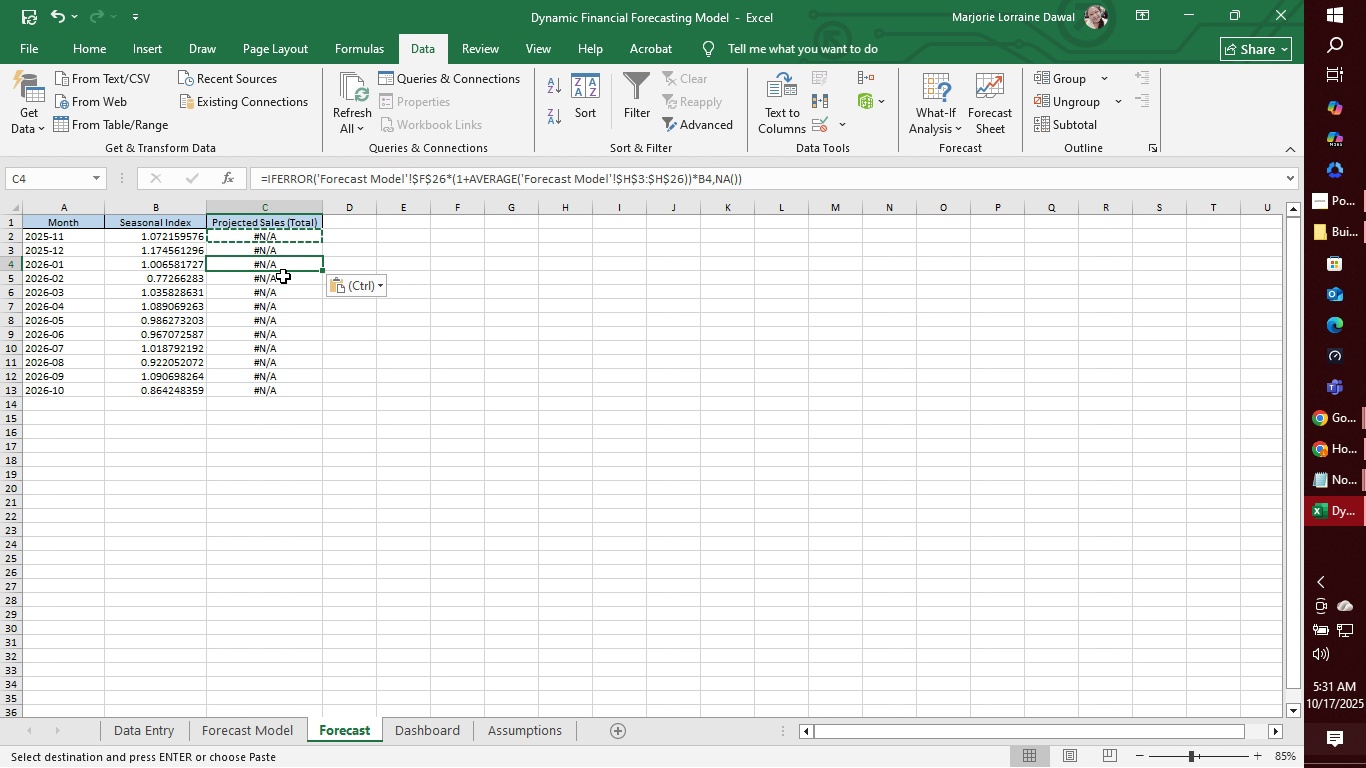 
left_click([283, 275])
 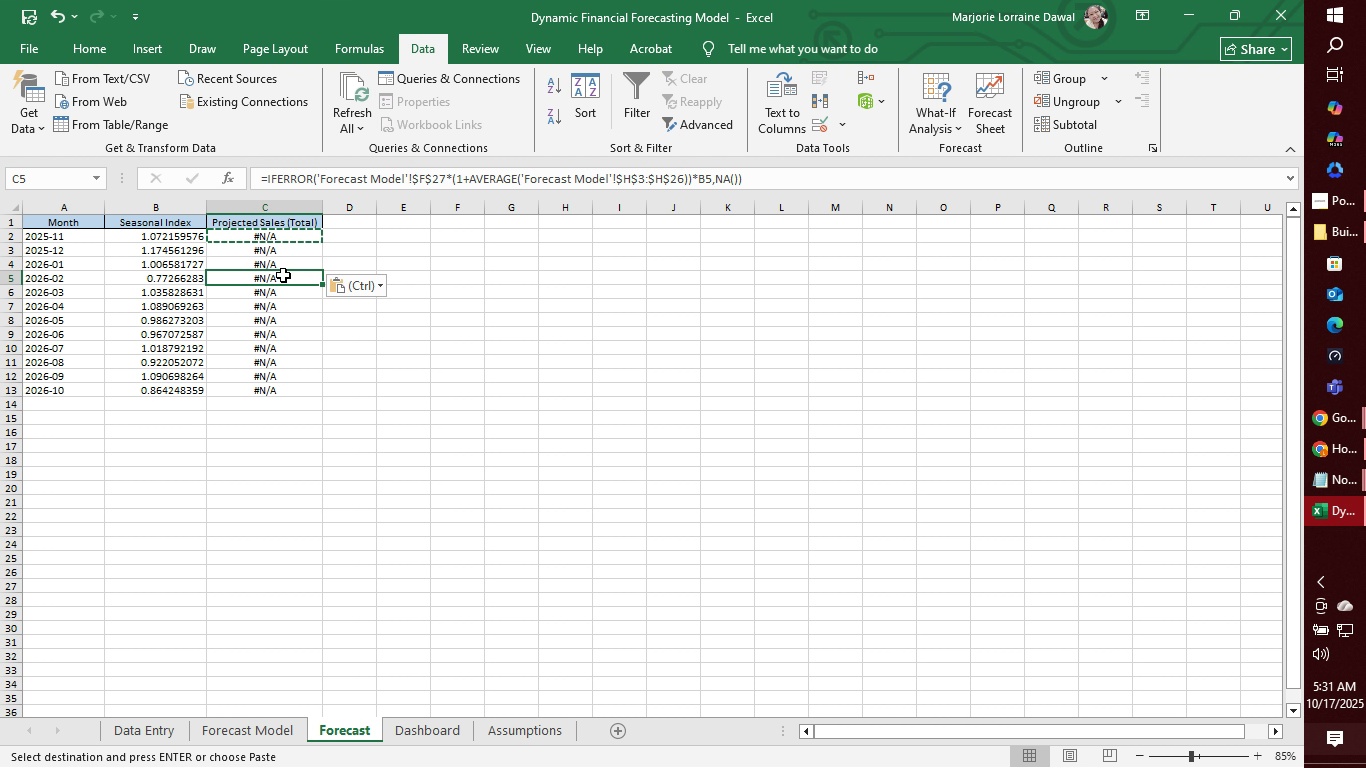 
key(Control+V)
 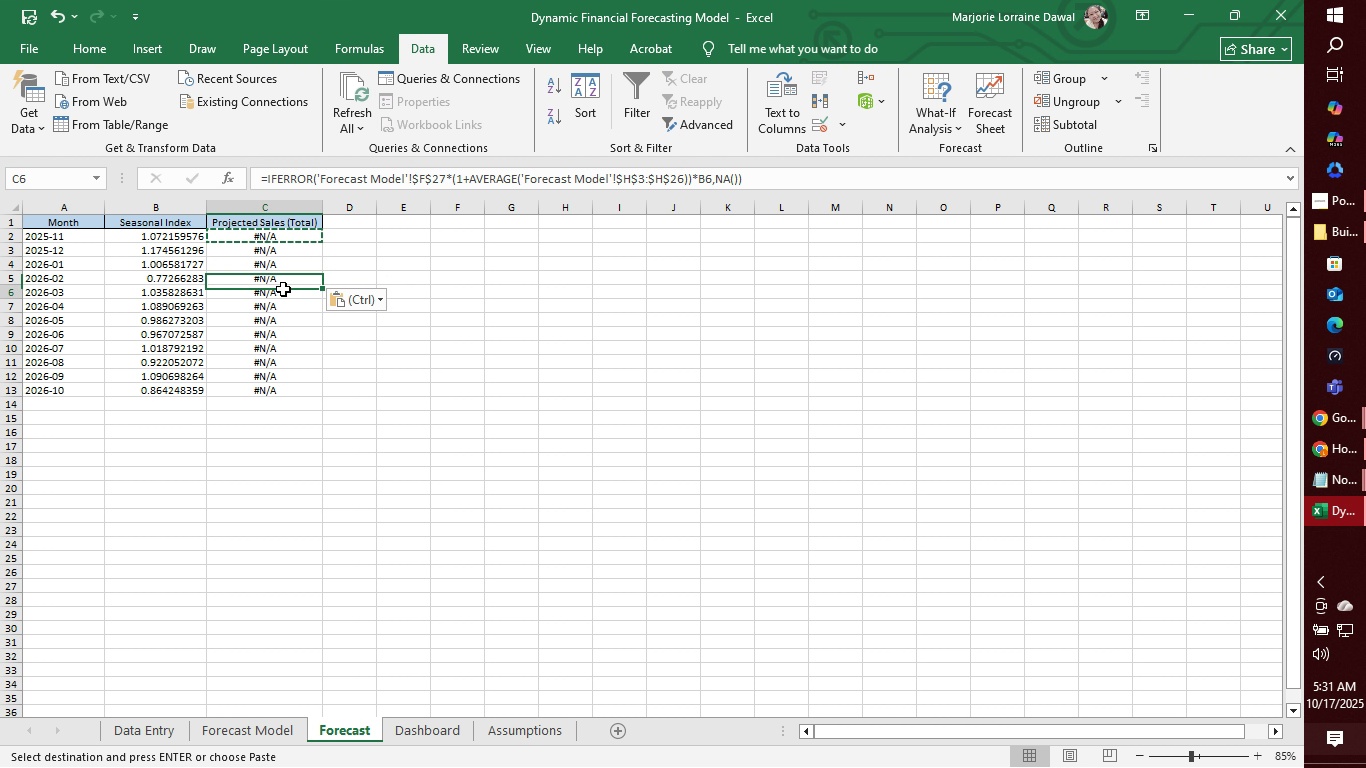 
left_click([283, 289])
 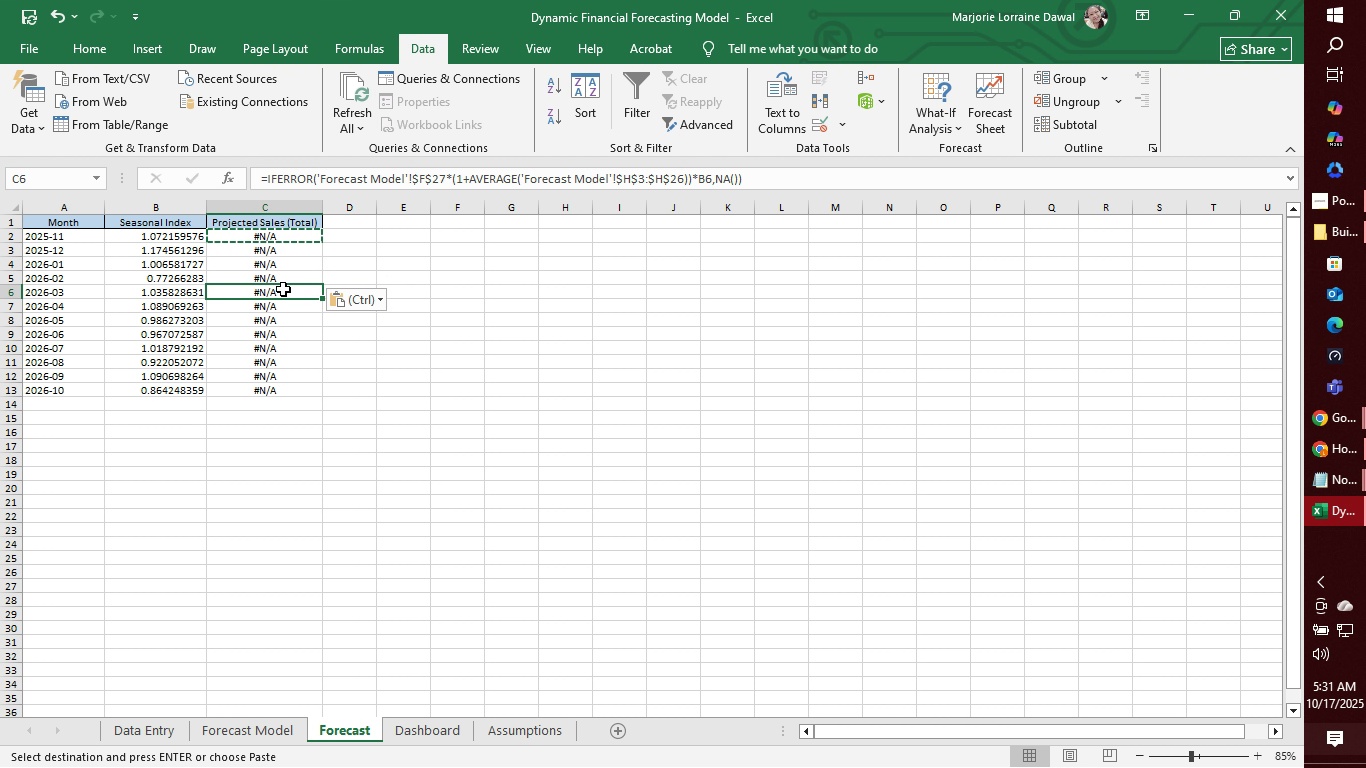 
key(Control+V)
 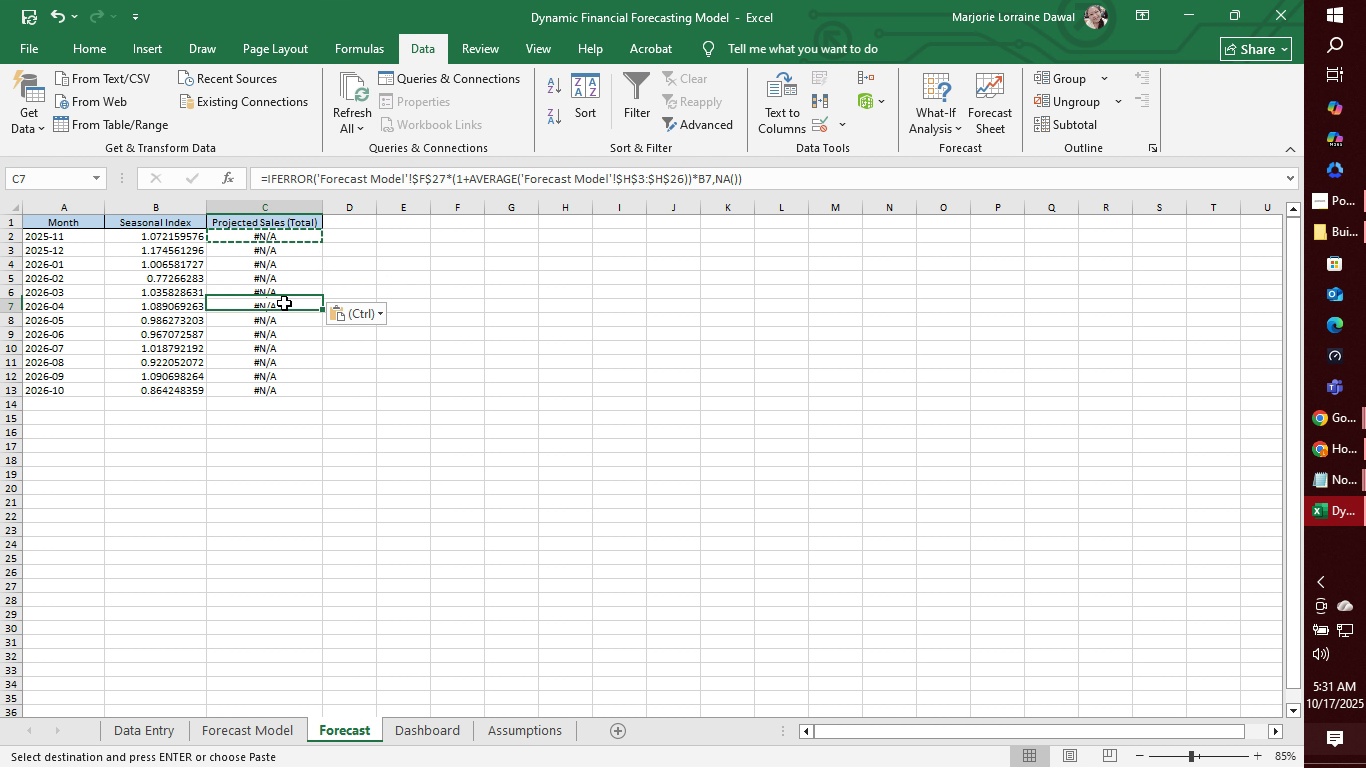 
left_click([284, 303])
 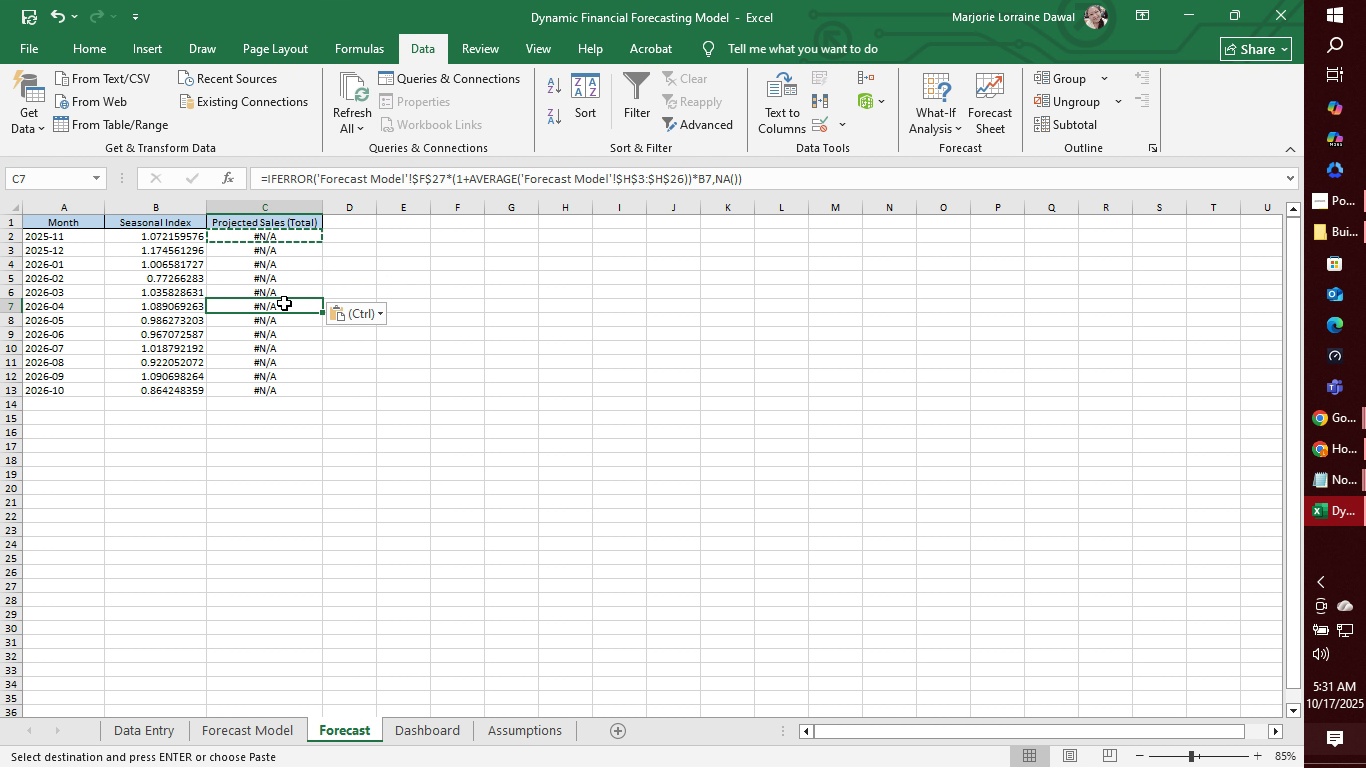 
key(Control+V)
 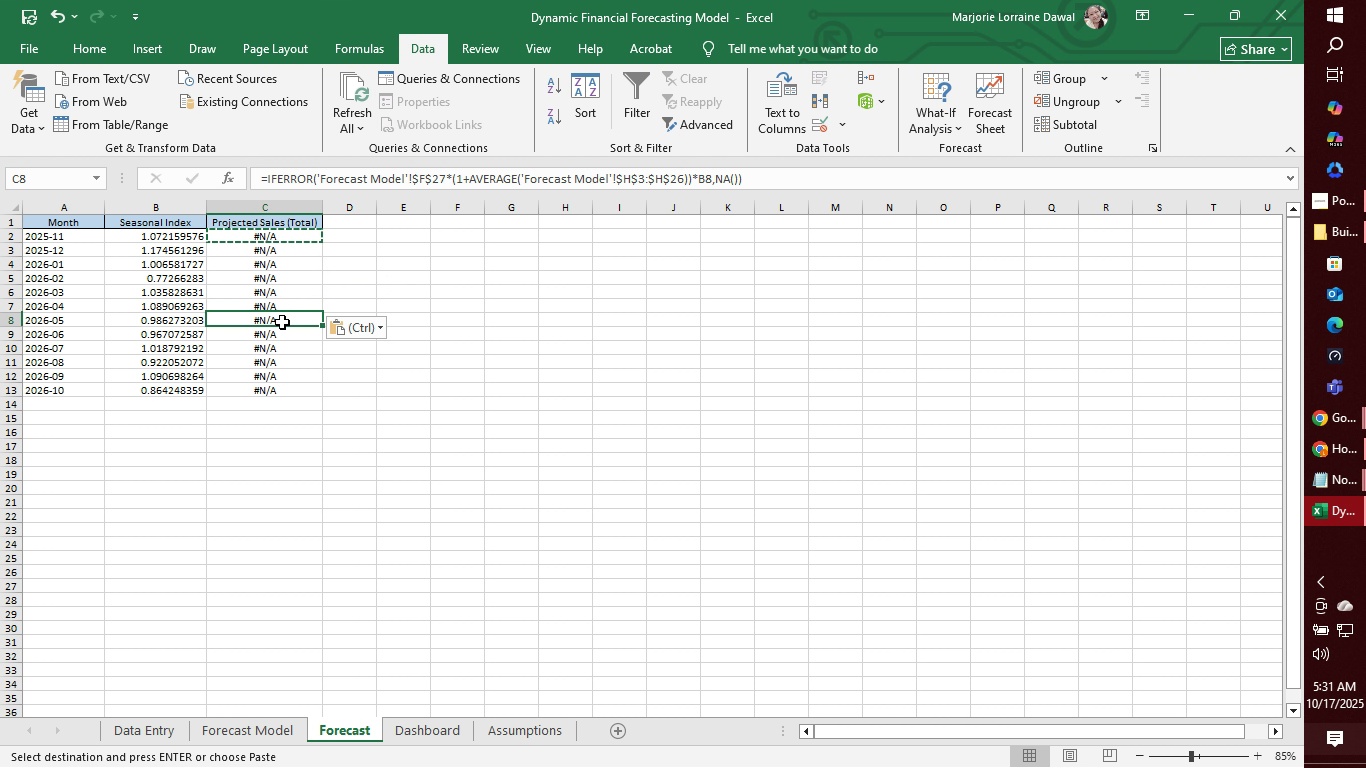 
left_click([282, 322])
 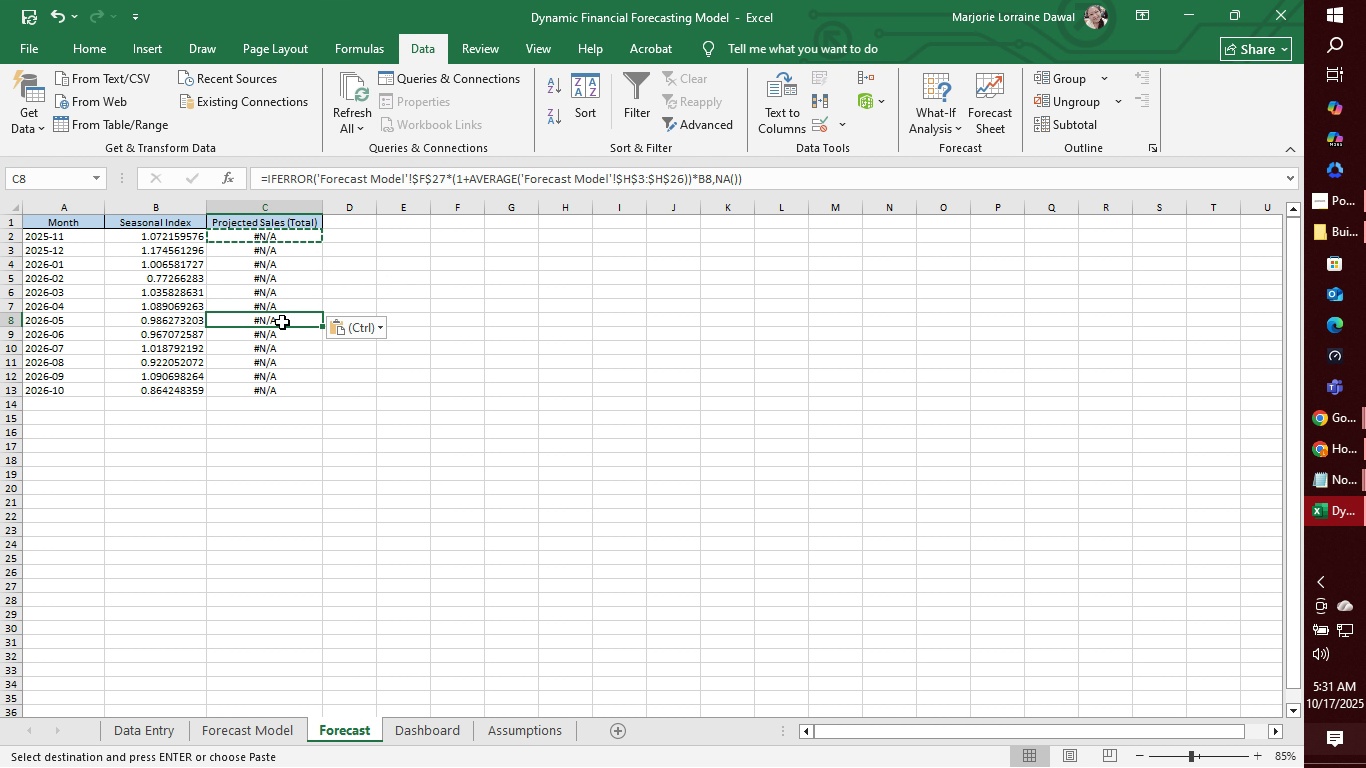 
key(Control+V)
 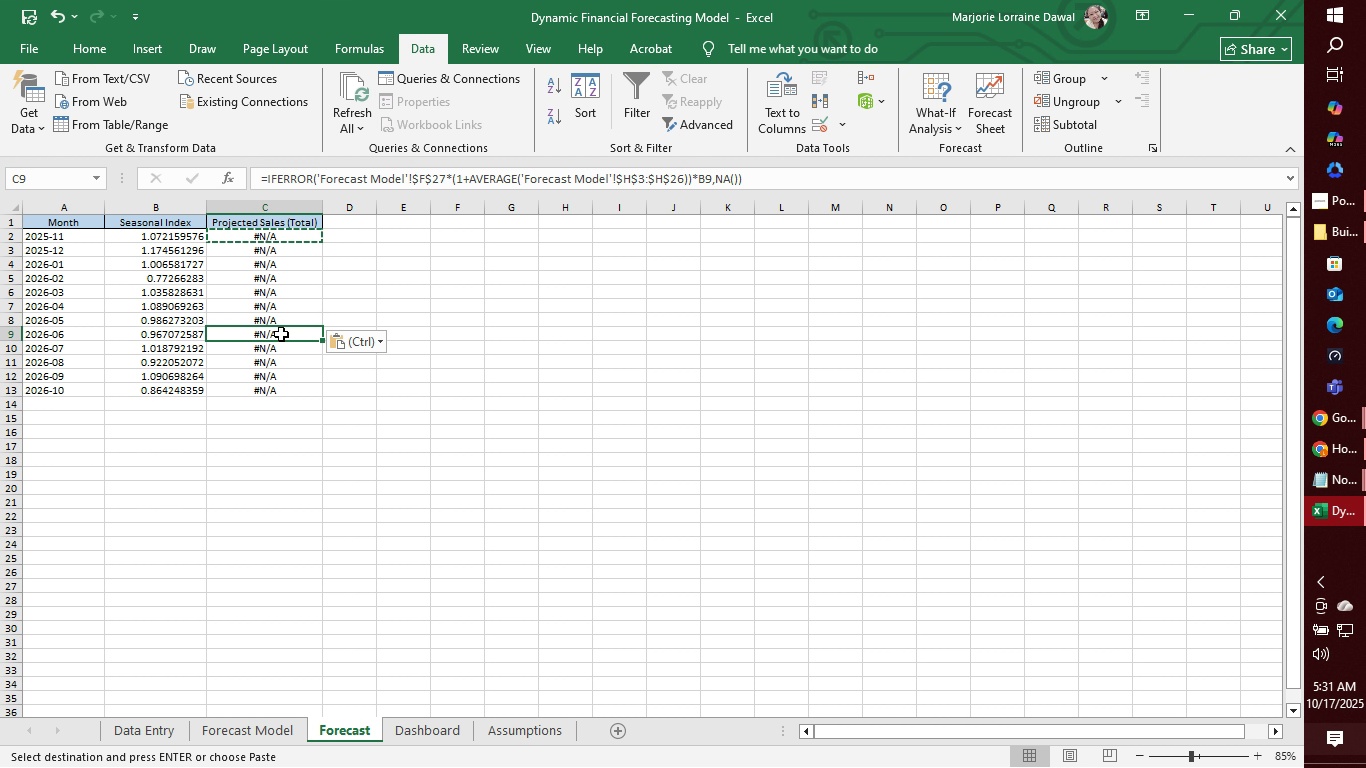 
left_click([281, 334])
 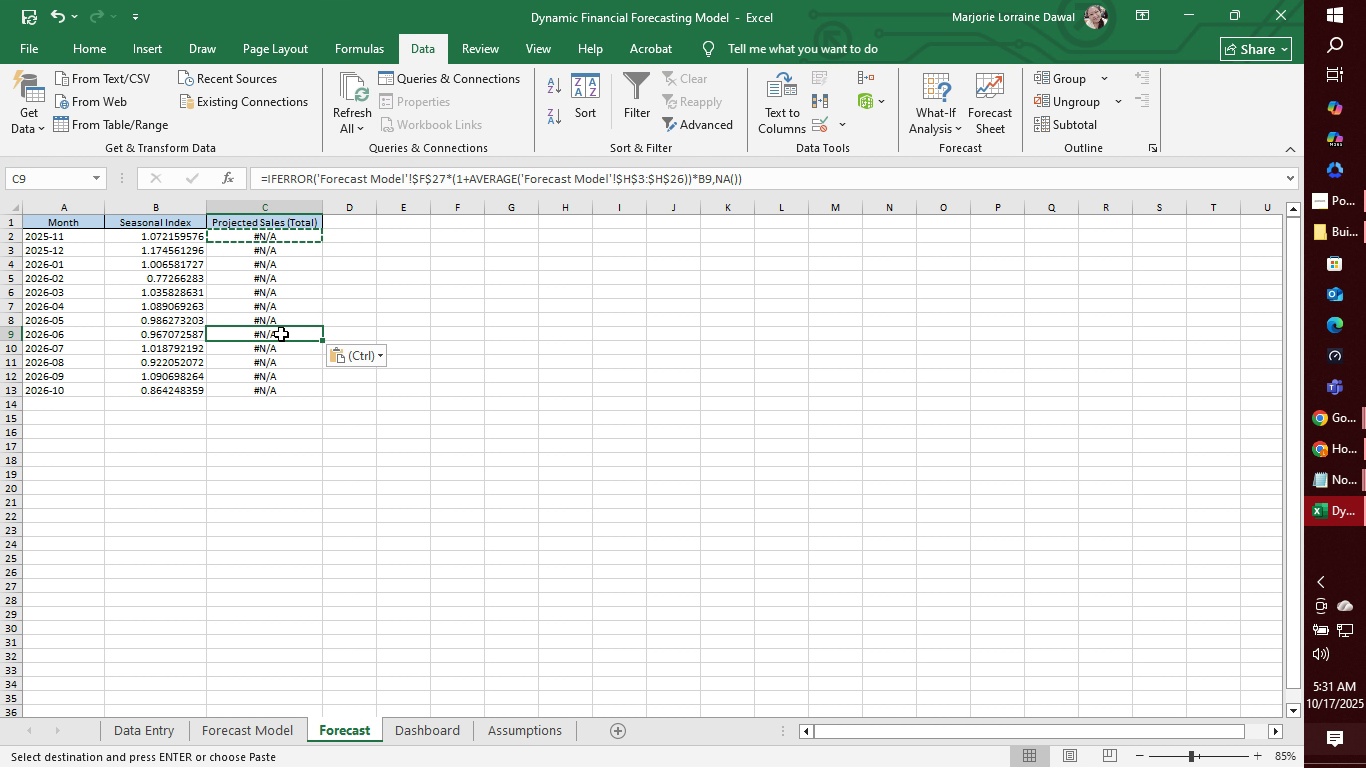 
key(Control+V)
 